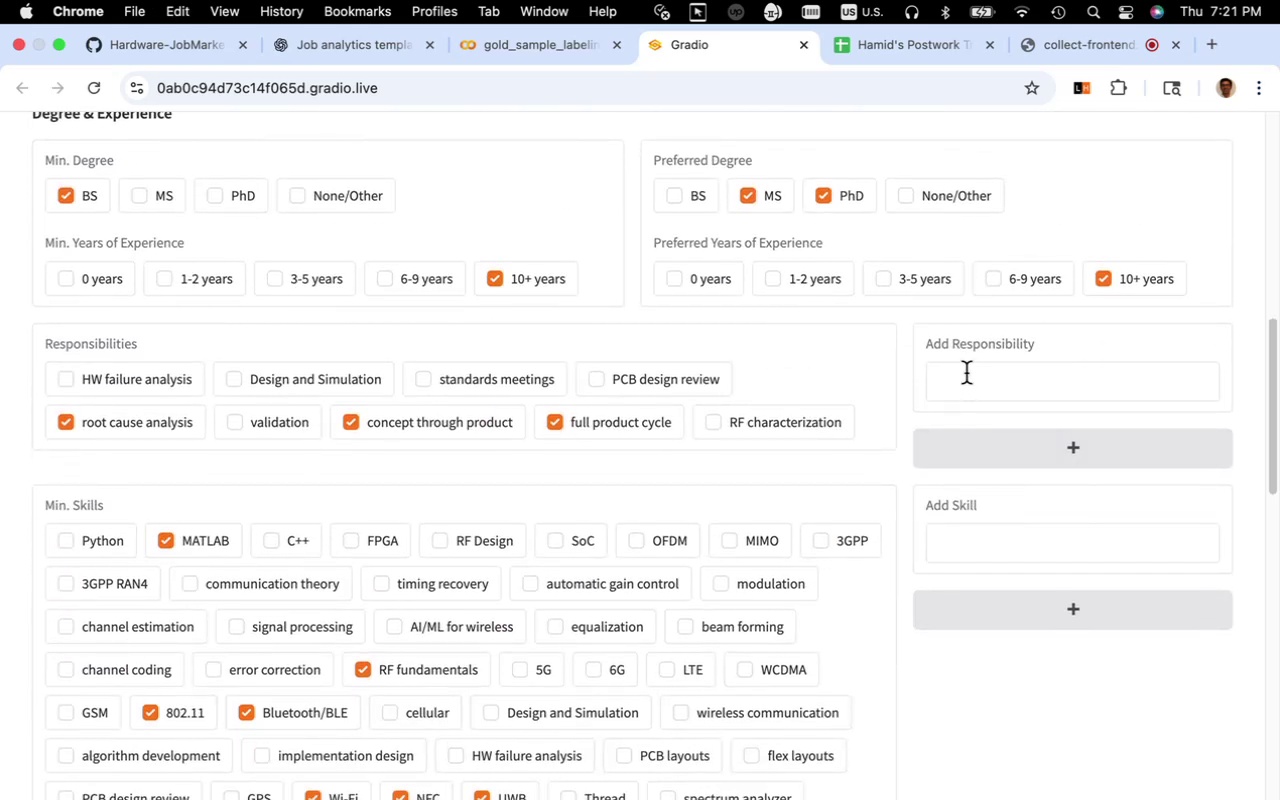 
key(Meta+V)
 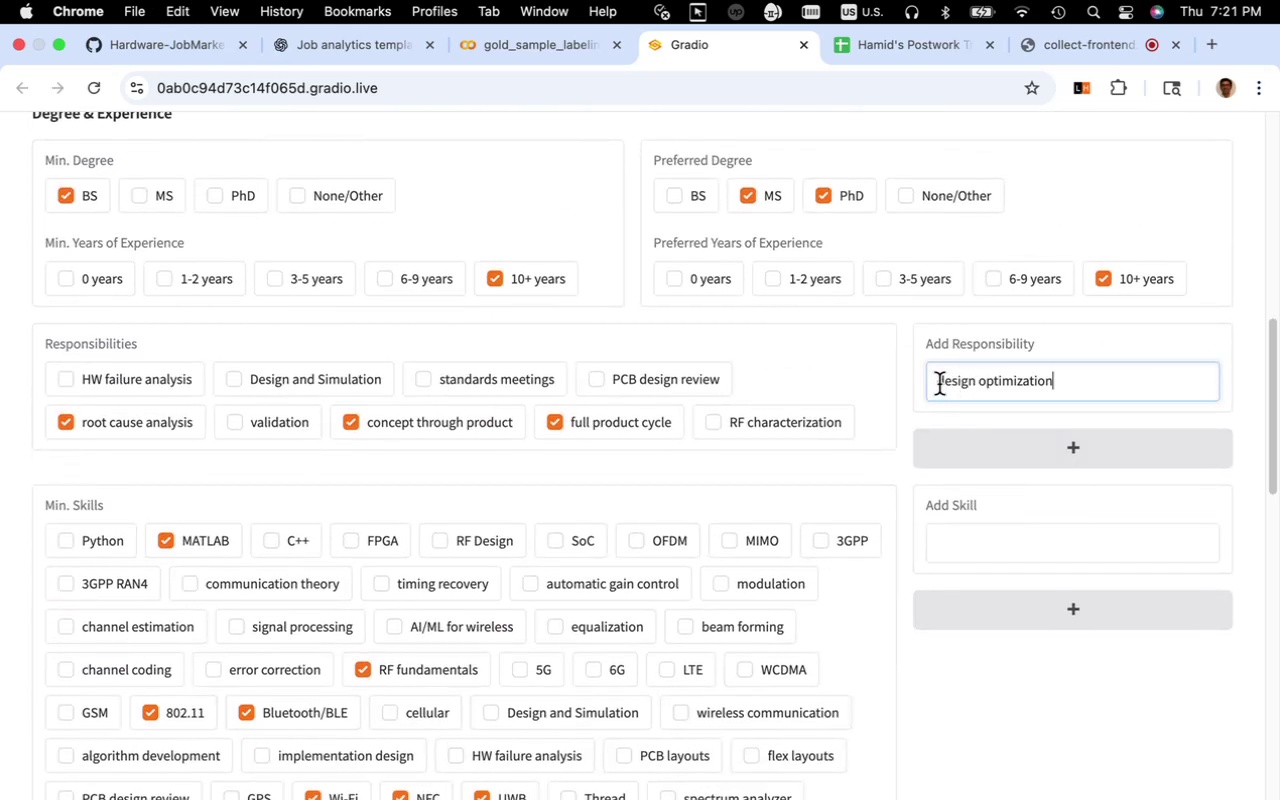 
left_click([938, 384])
 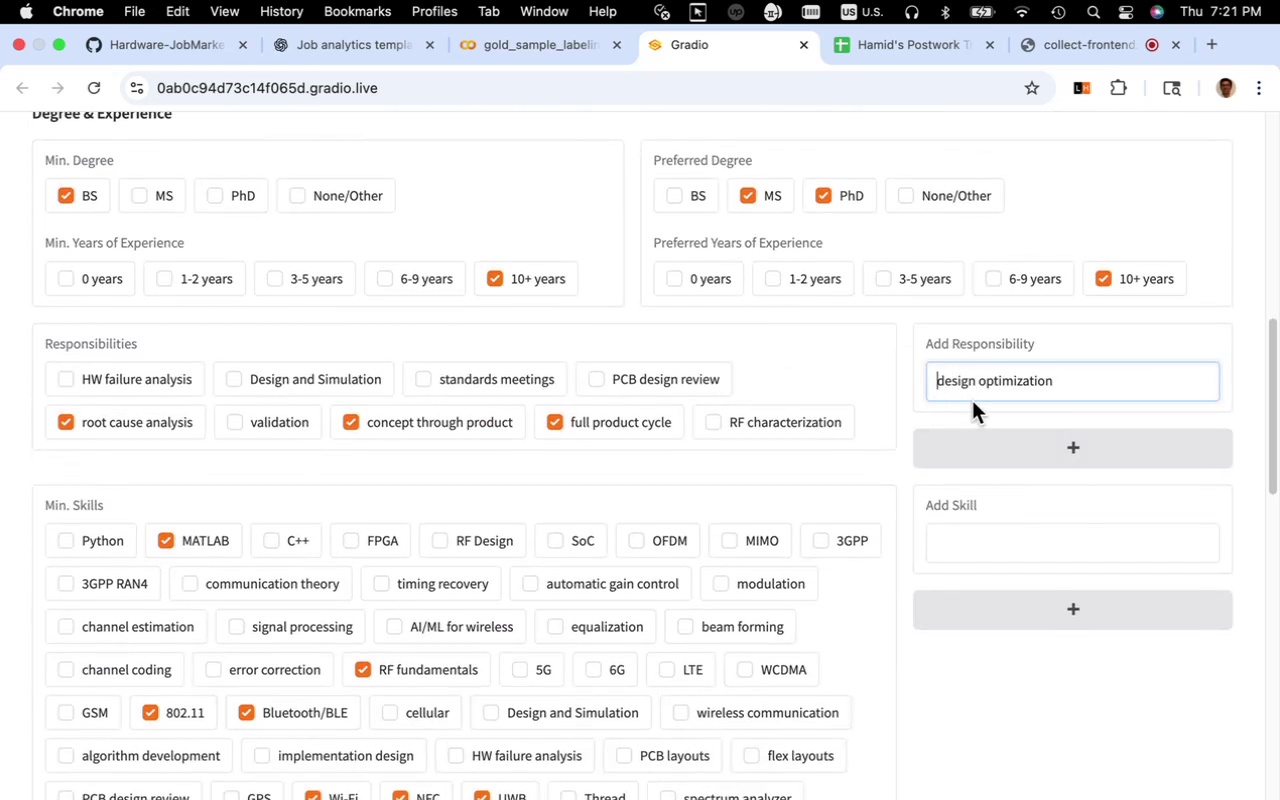 
type(RF )
 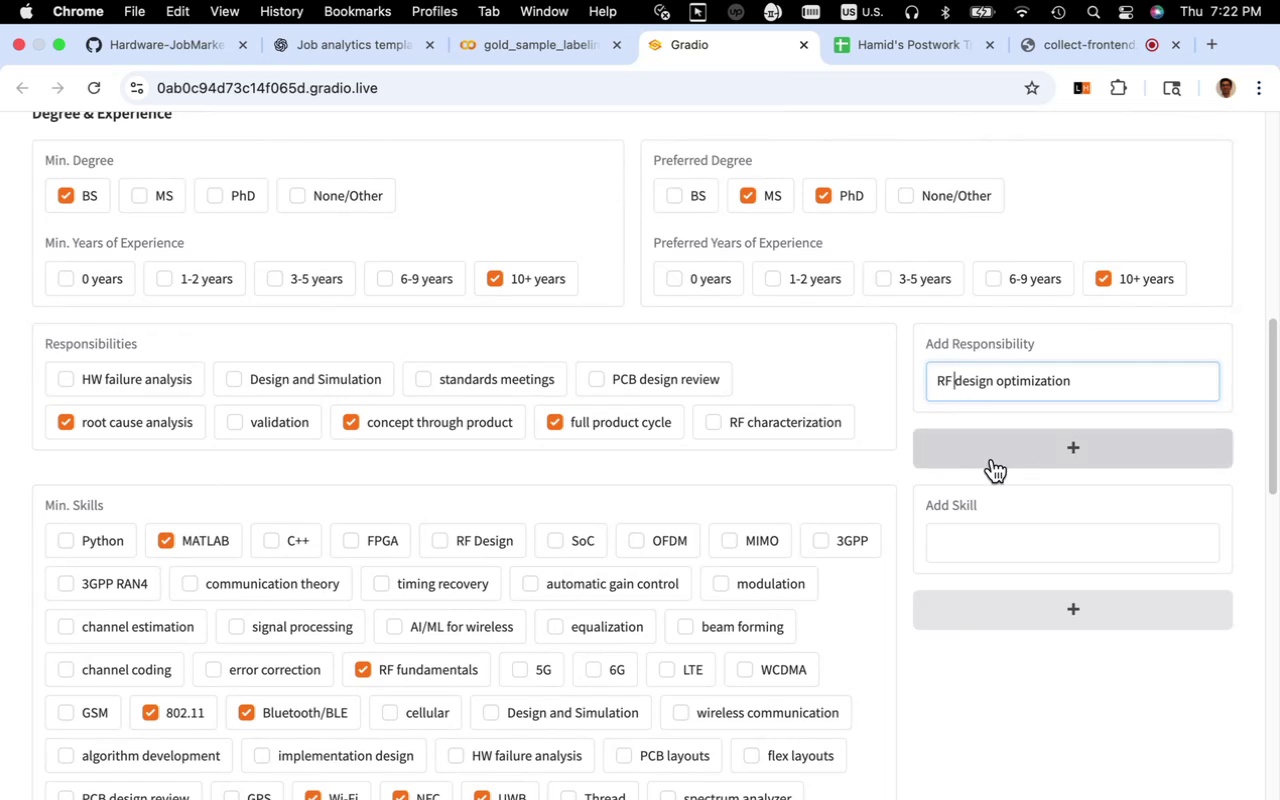 
left_click([992, 459])
 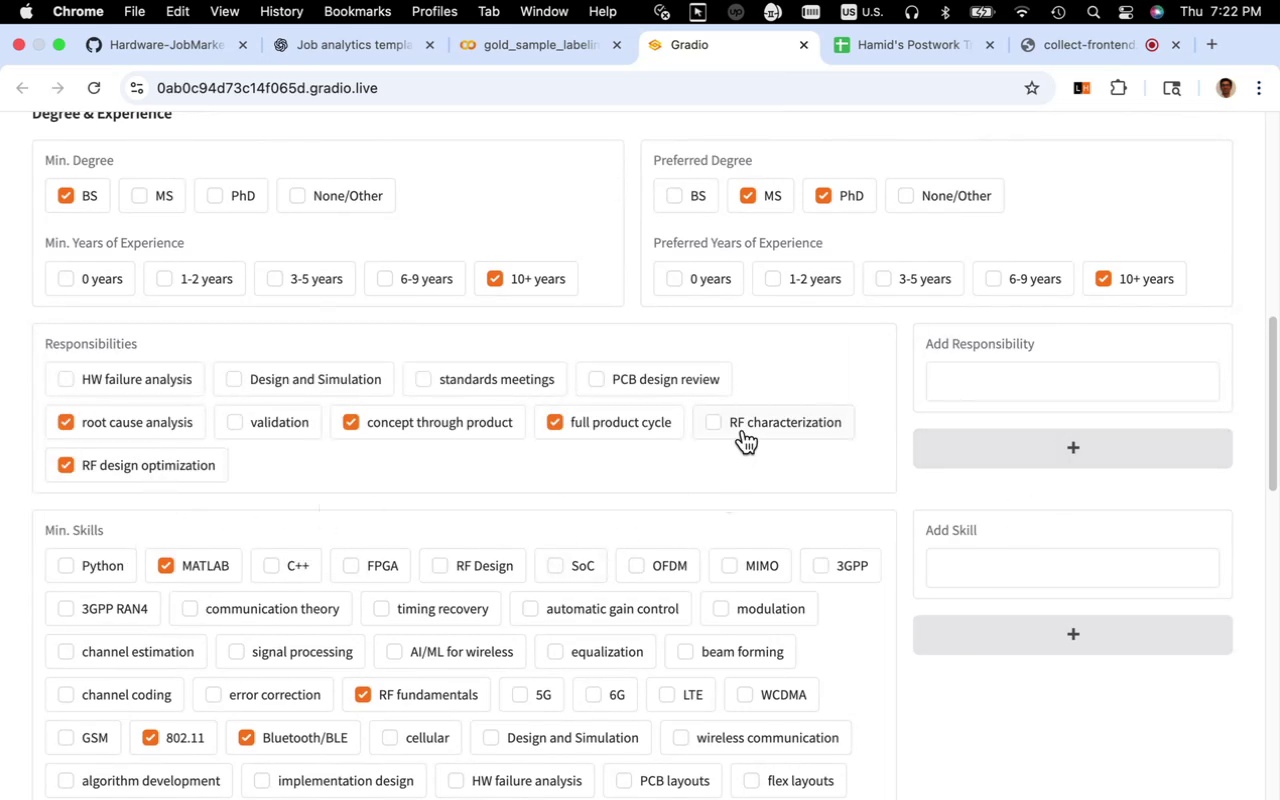 
wait(7.6)
 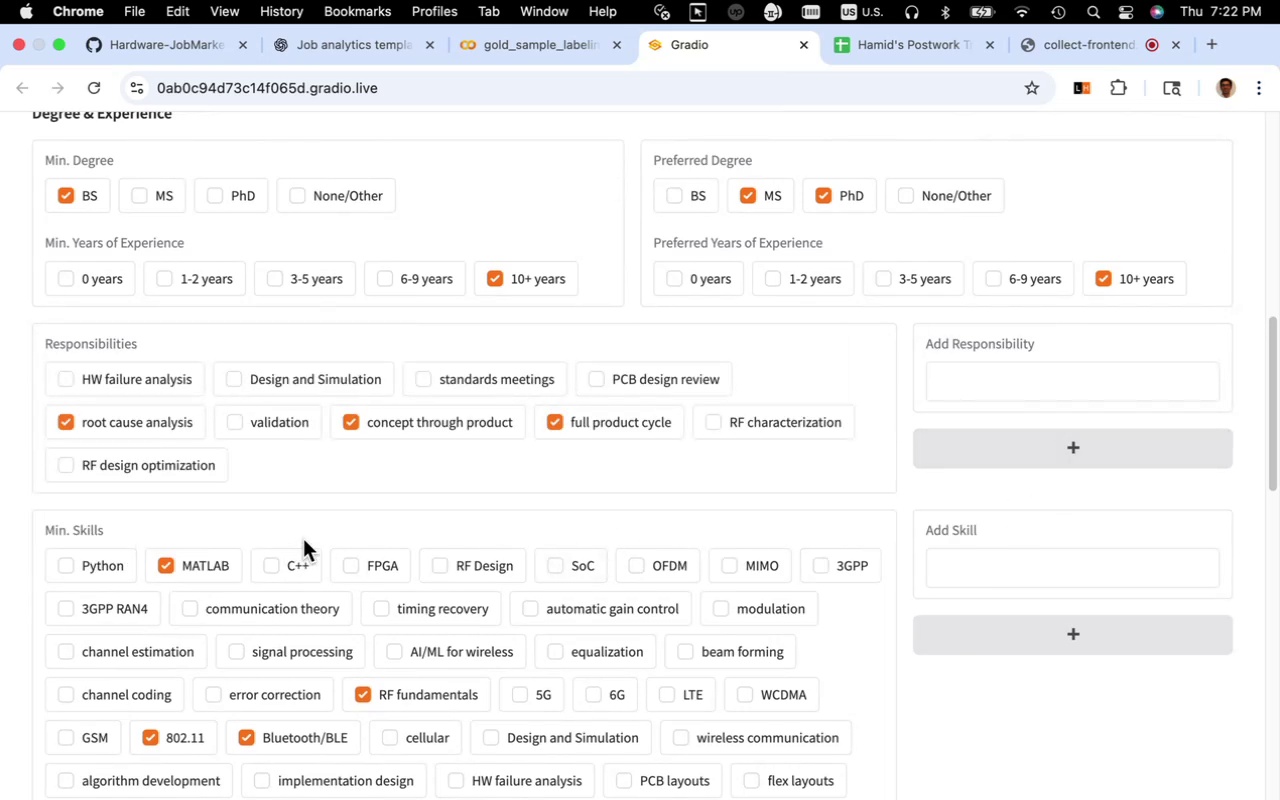 
scroll: coordinate [533, 499], scroll_direction: down, amount: 4.0
 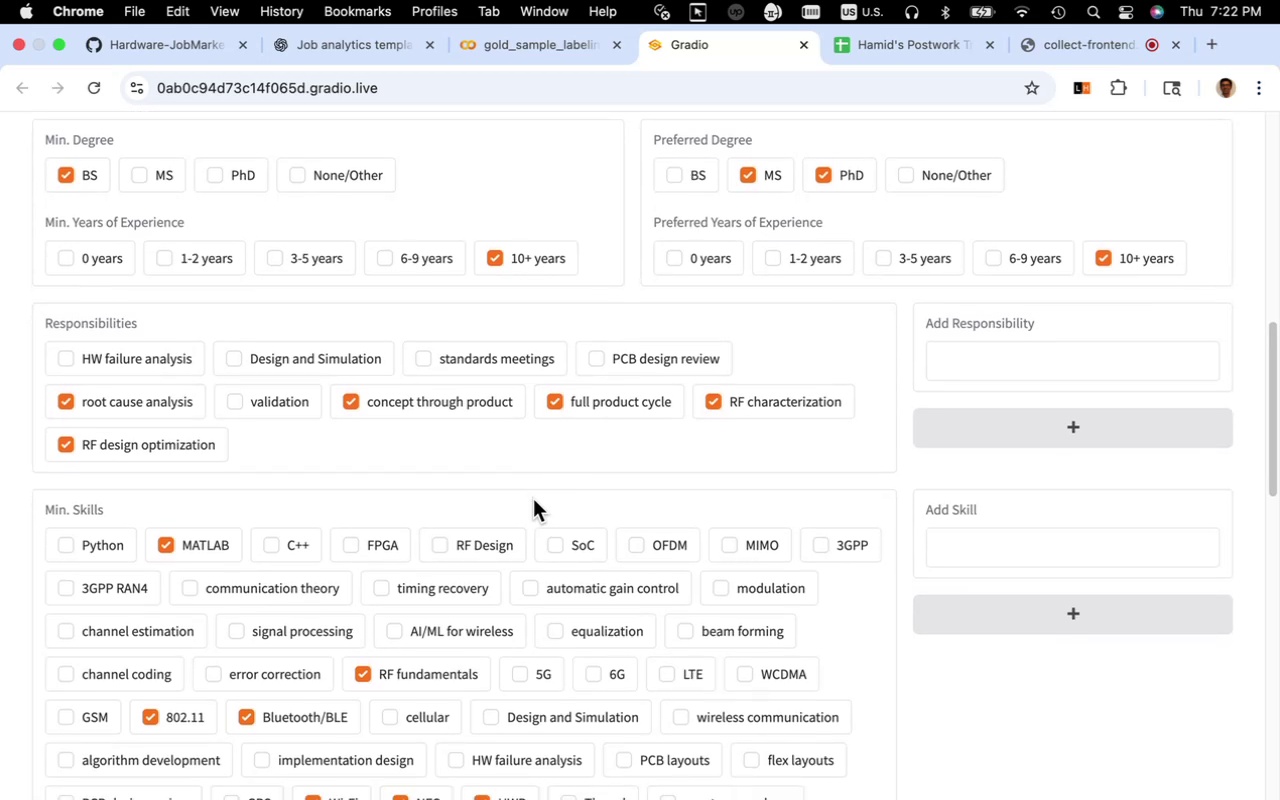 
scroll: coordinate [533, 499], scroll_direction: up, amount: 7.0
 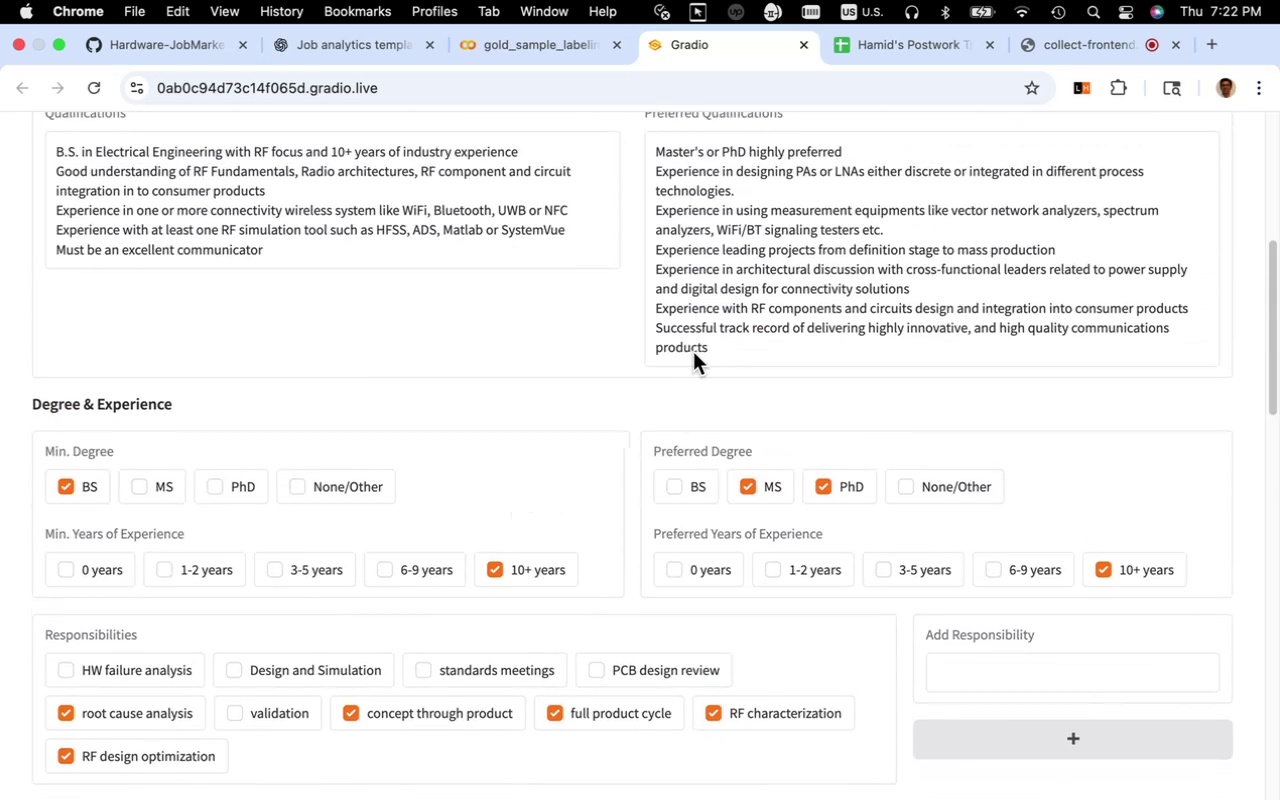 
wait(12.78)
 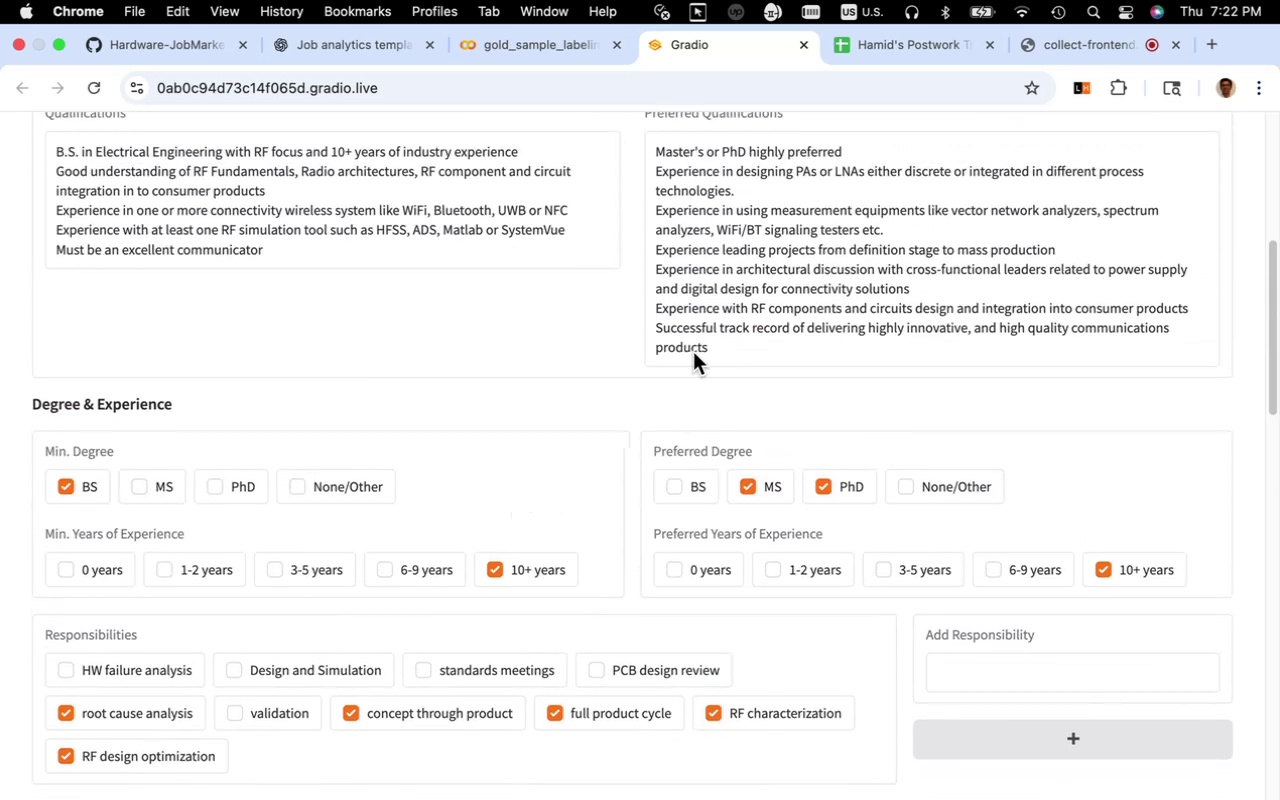 
scroll: coordinate [745, 407], scroll_direction: down, amount: 11.0
 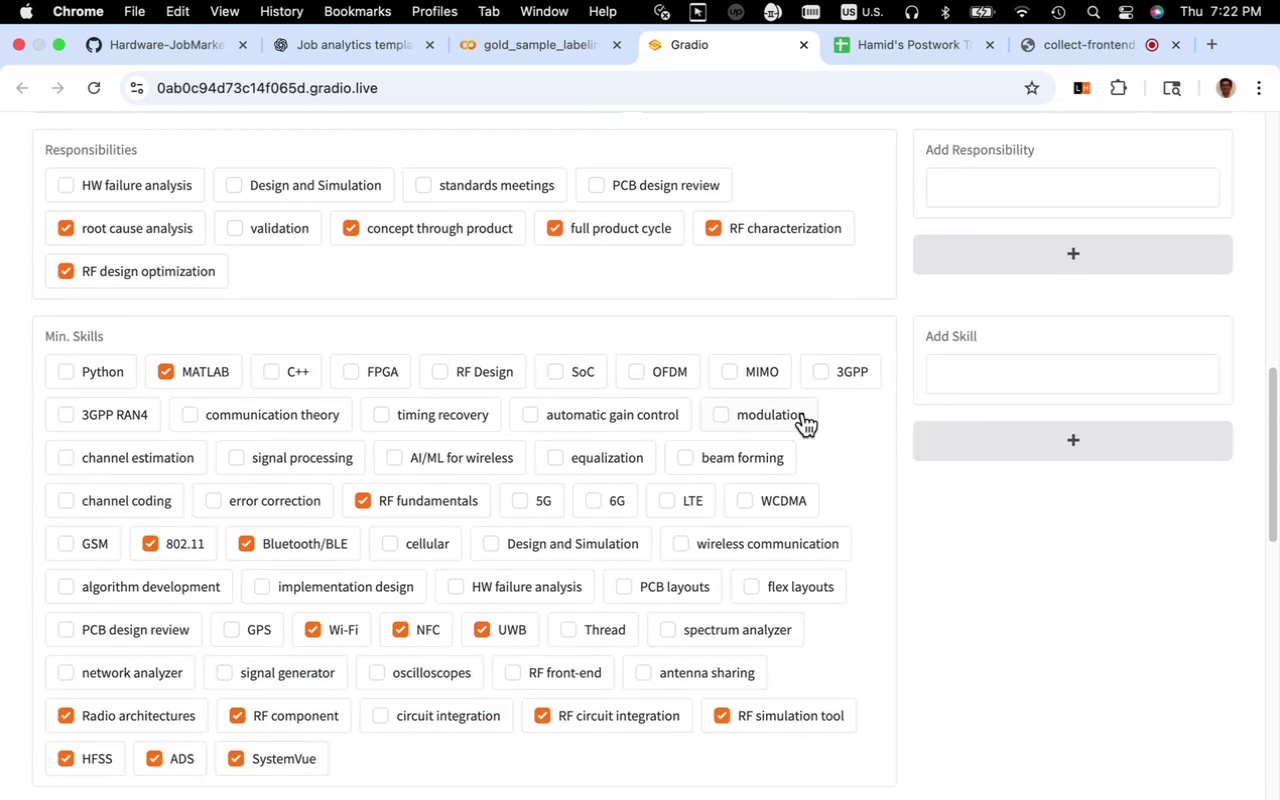 
left_click([968, 370])
 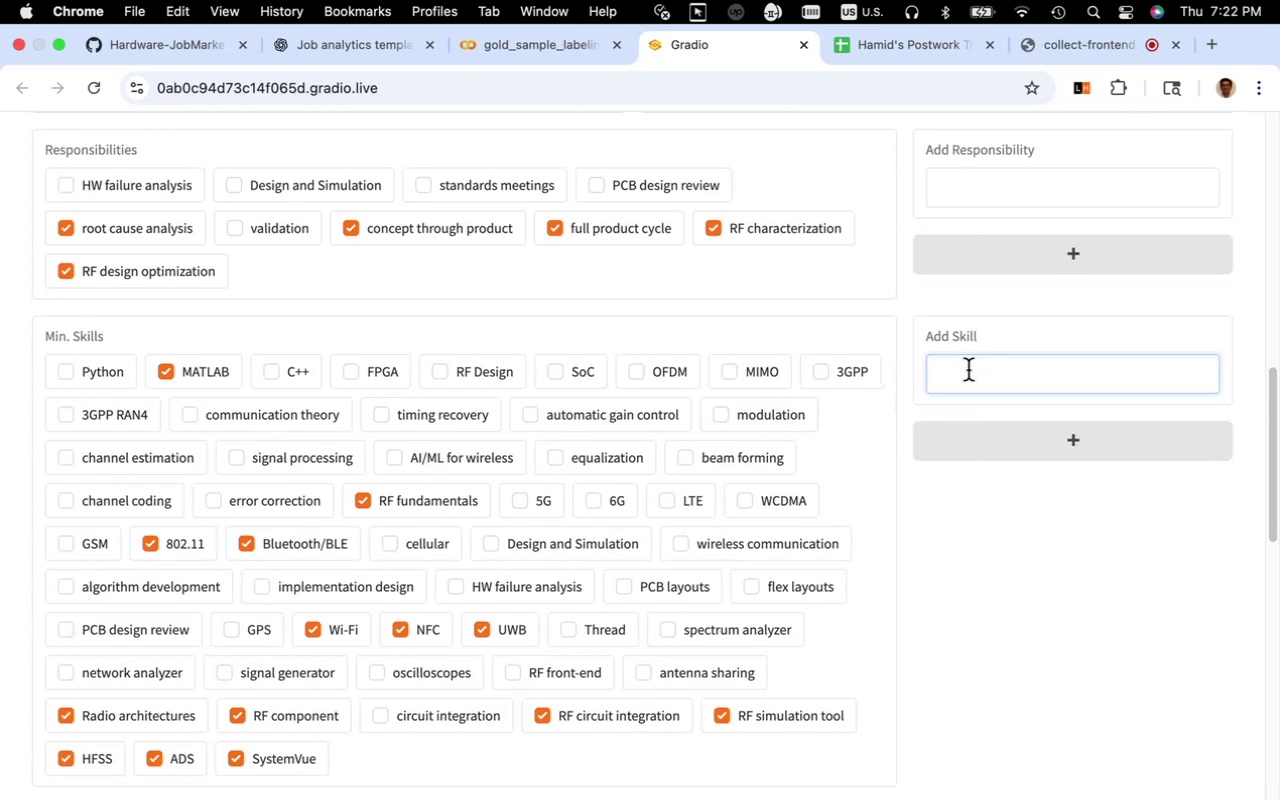 
scroll: coordinate [1055, 464], scroll_direction: down, amount: 12.0
 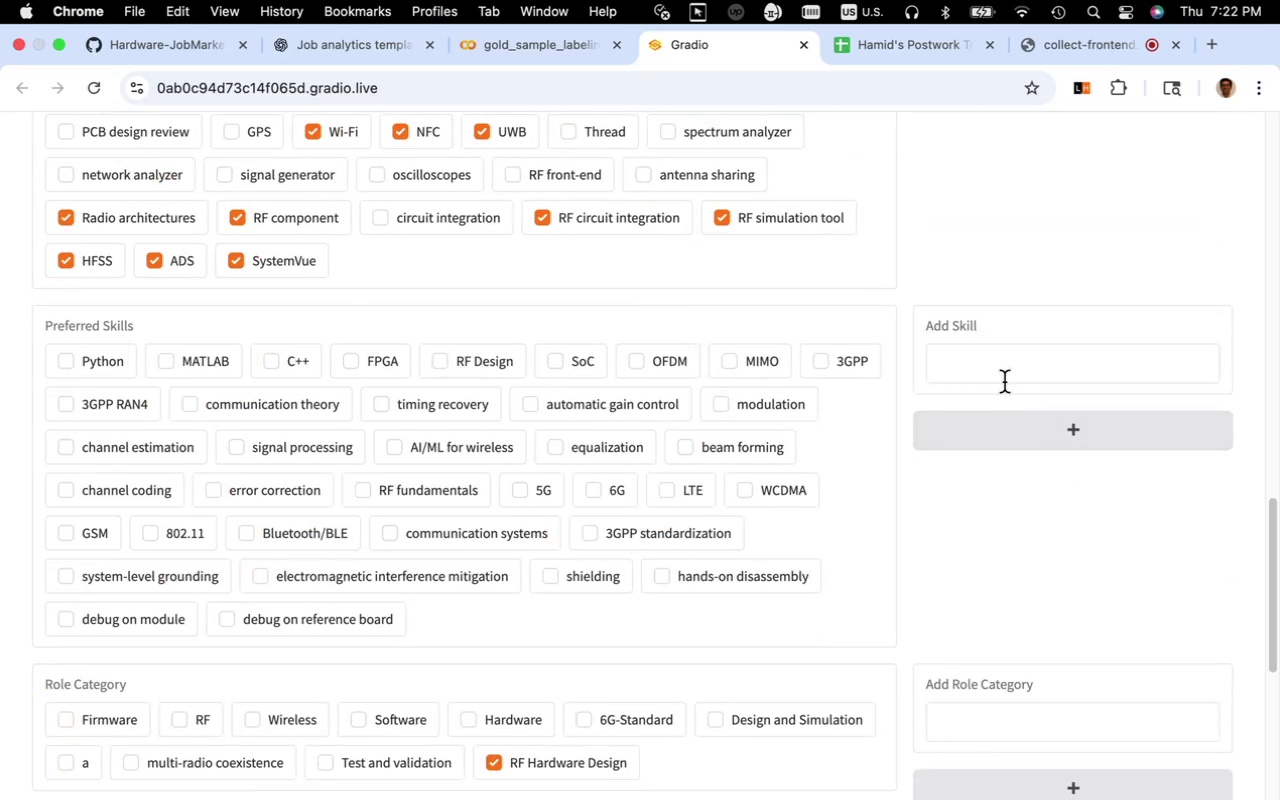 
left_click([1005, 380])
 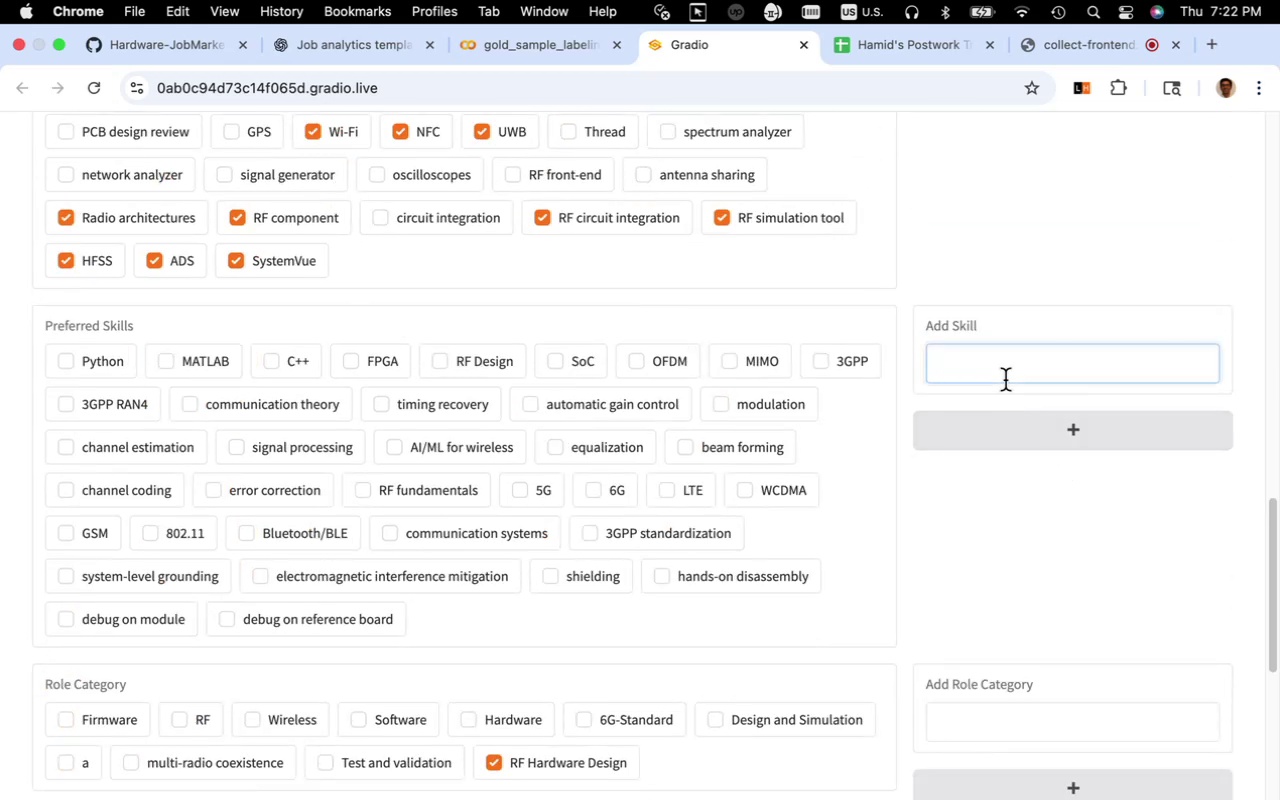 
type(PA)
 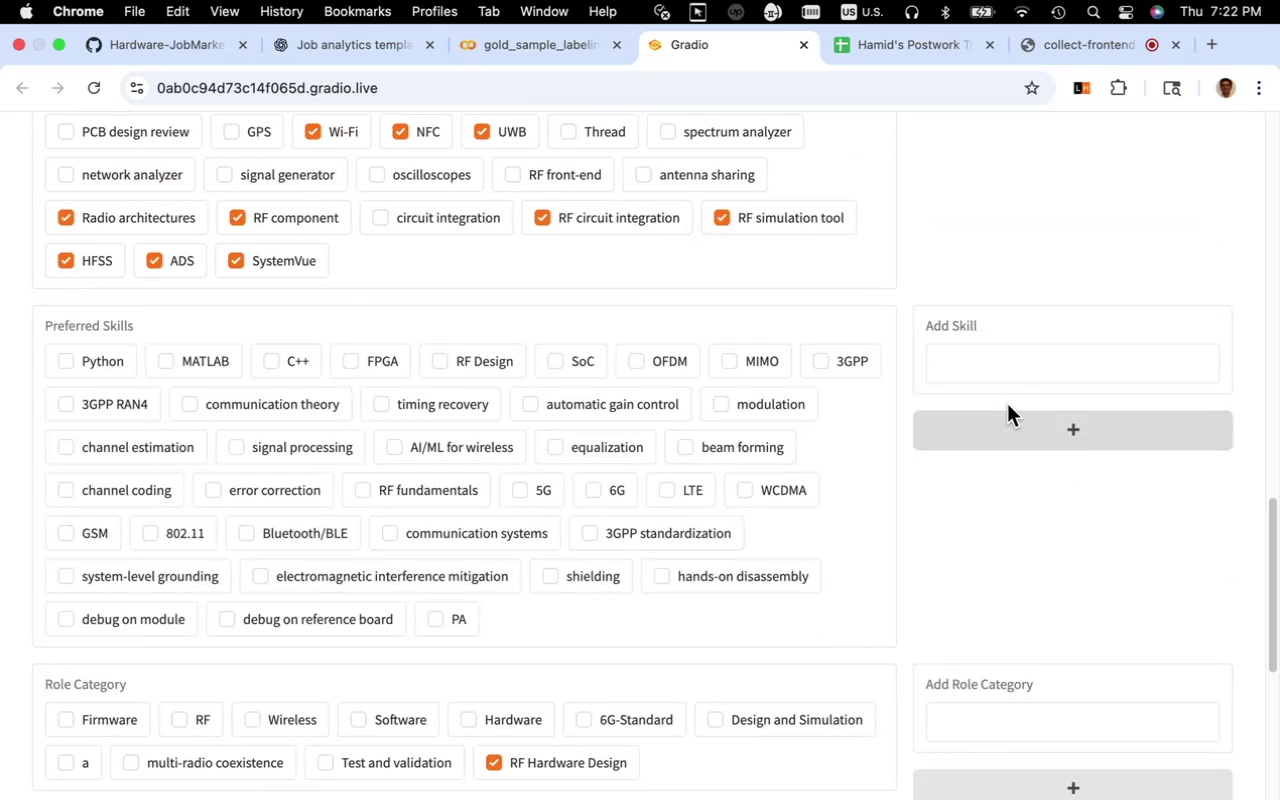 
wait(5.59)
 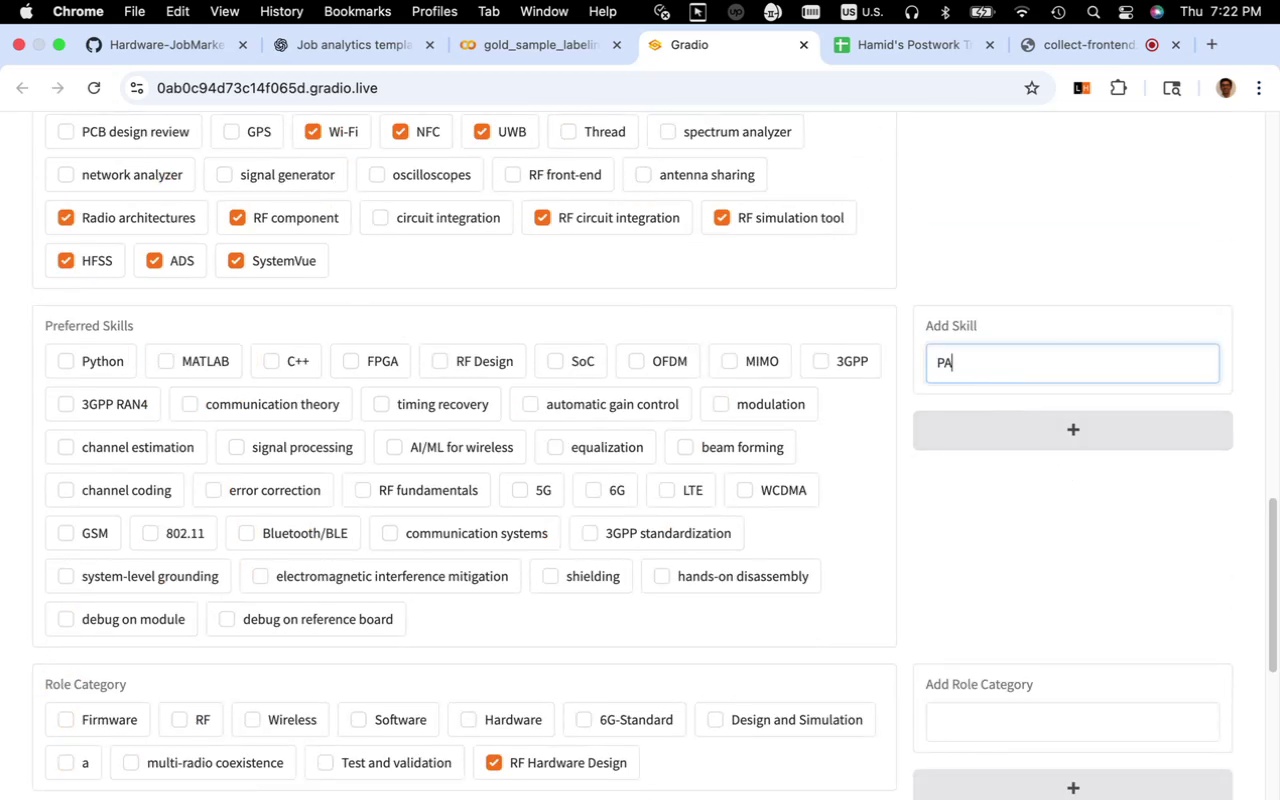 
type(N)
key(Backspace)
type(LNA)
 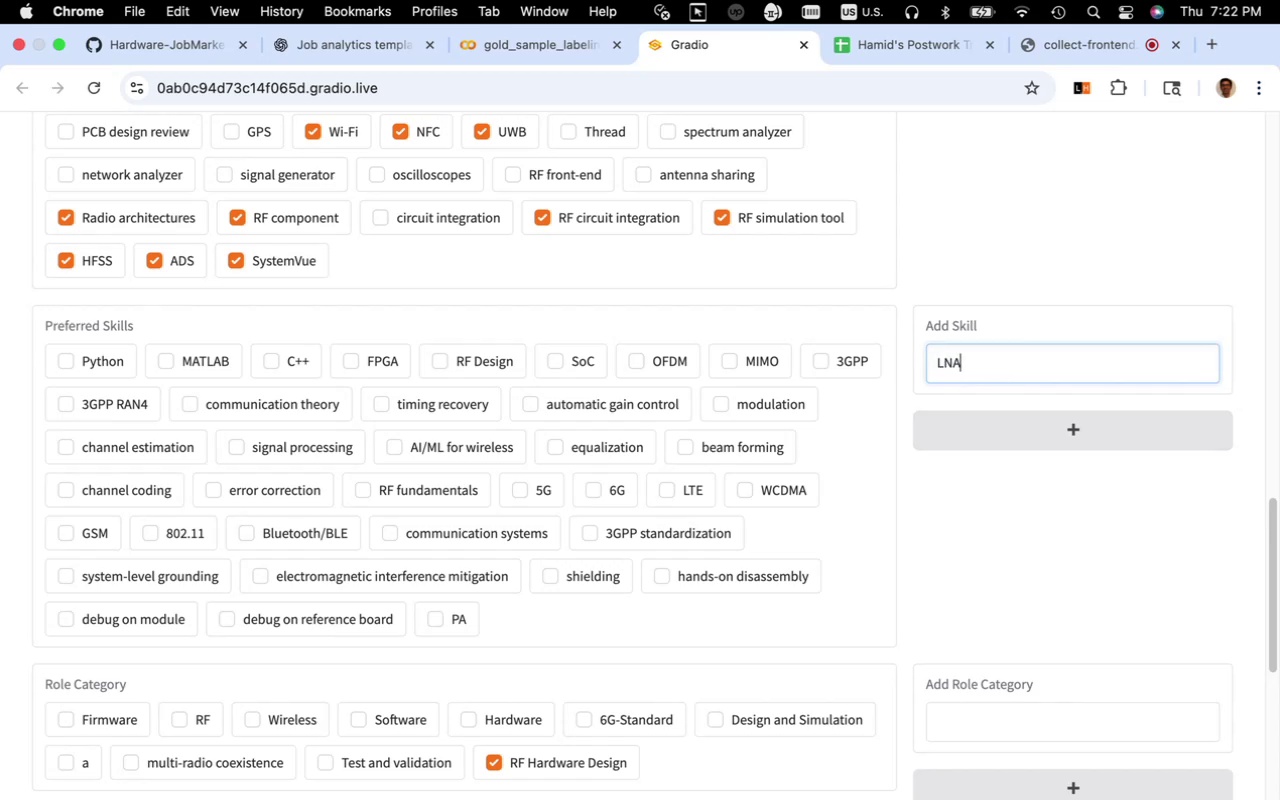 
left_click([980, 434])
 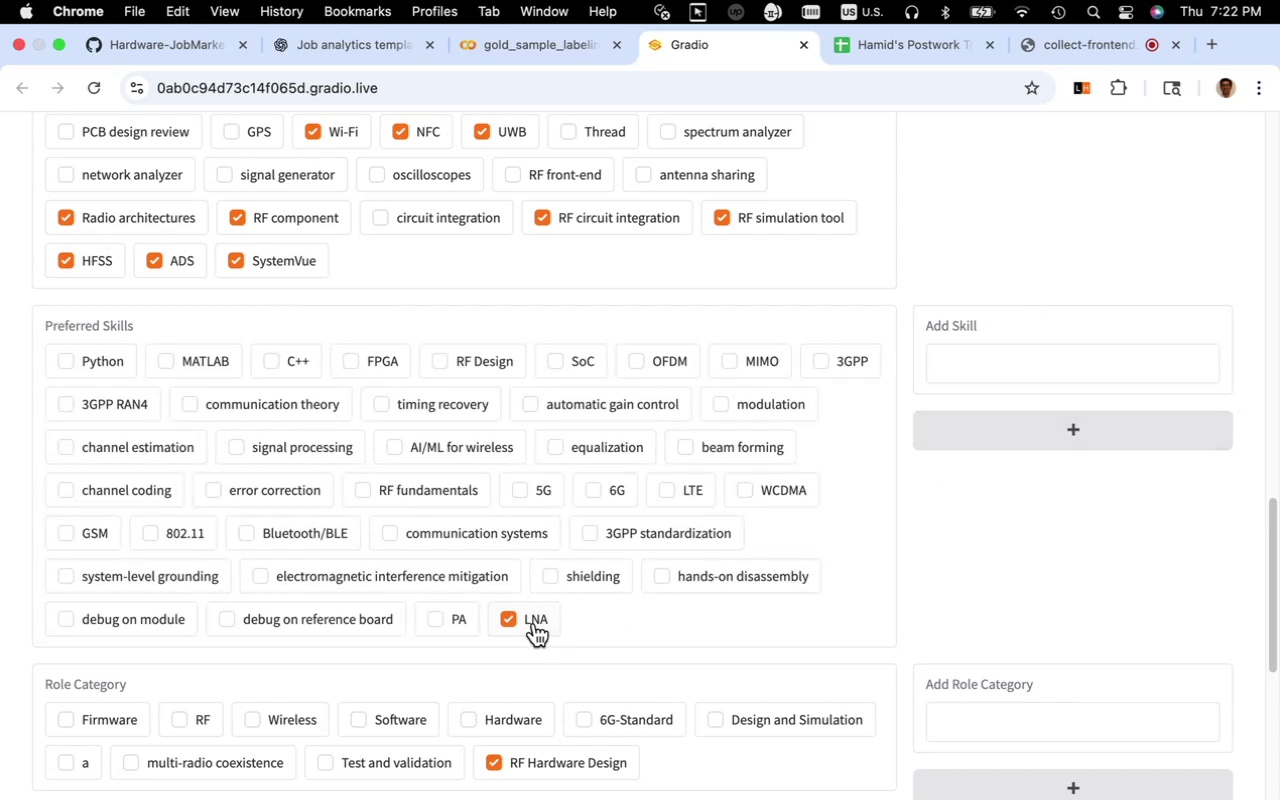 
left_click([452, 626])
 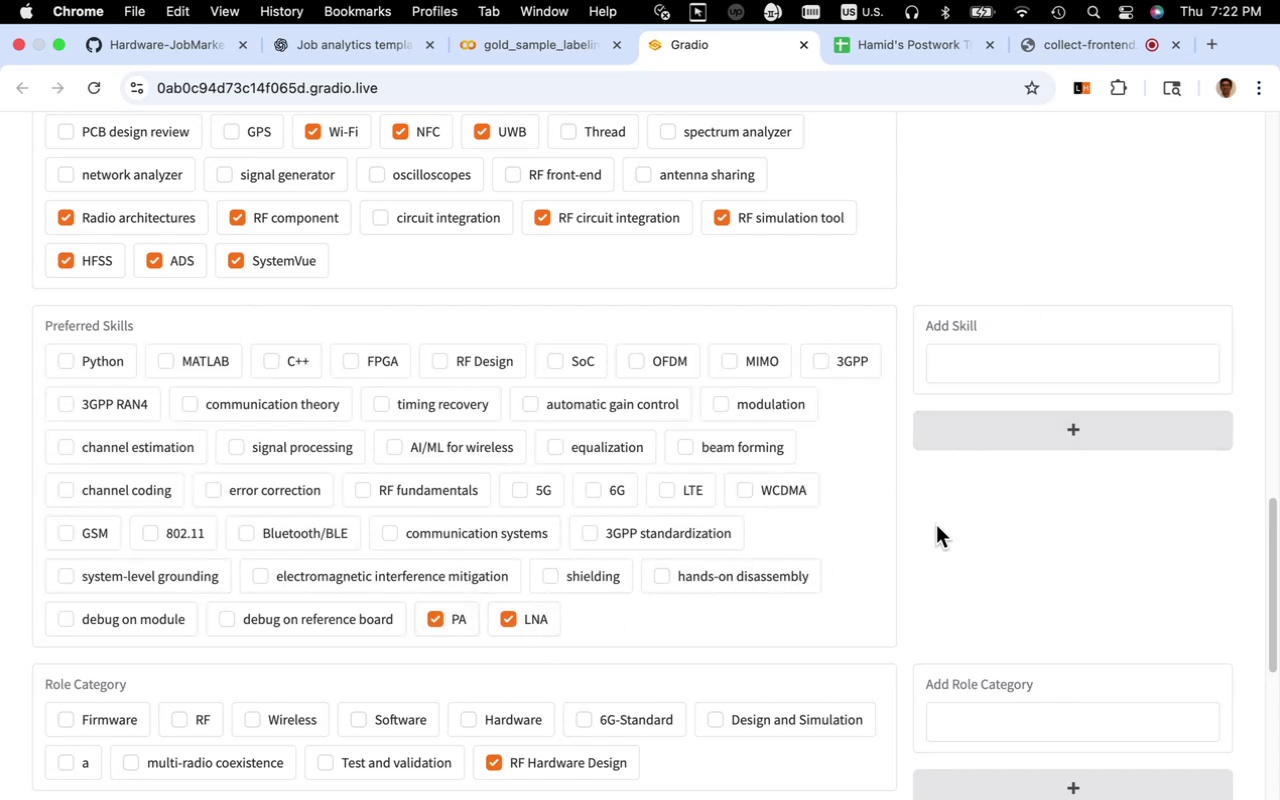 
scroll: coordinate [893, 369], scroll_direction: up, amount: 31.0
 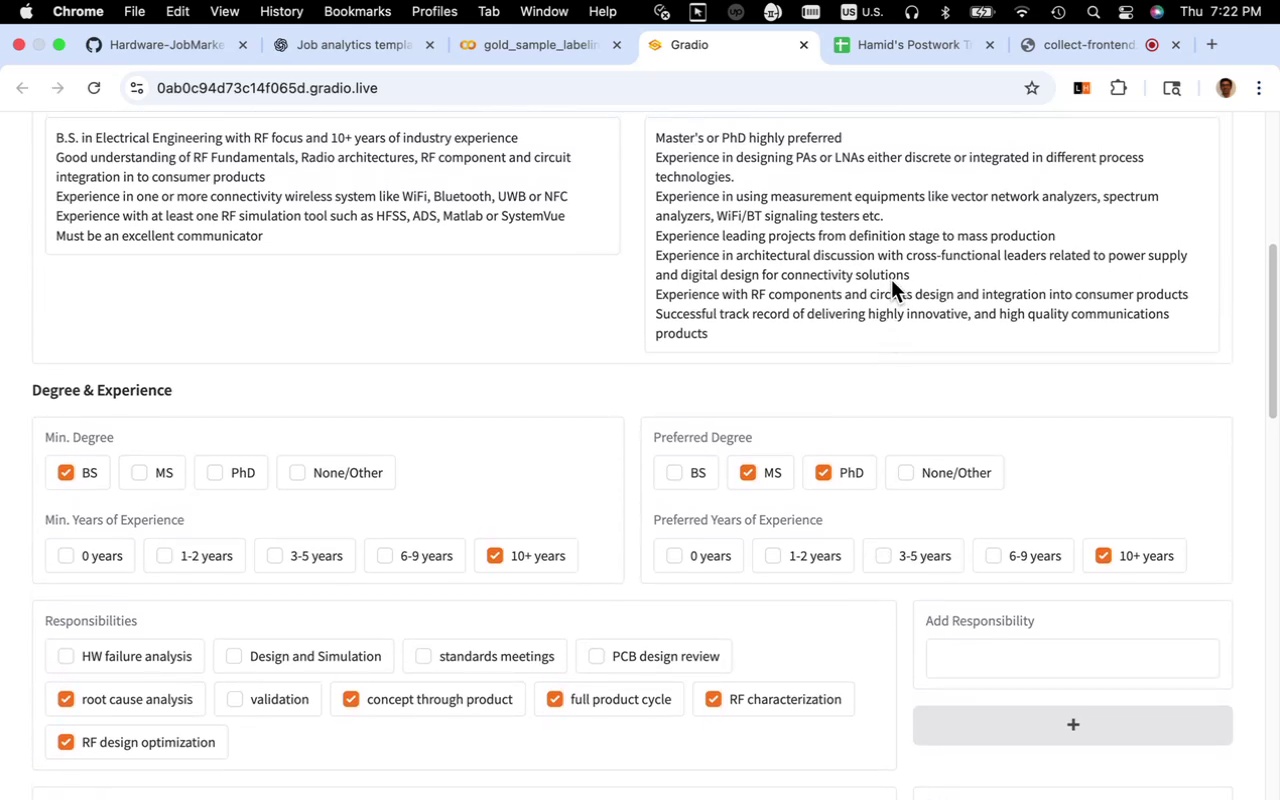 
wait(8.24)
 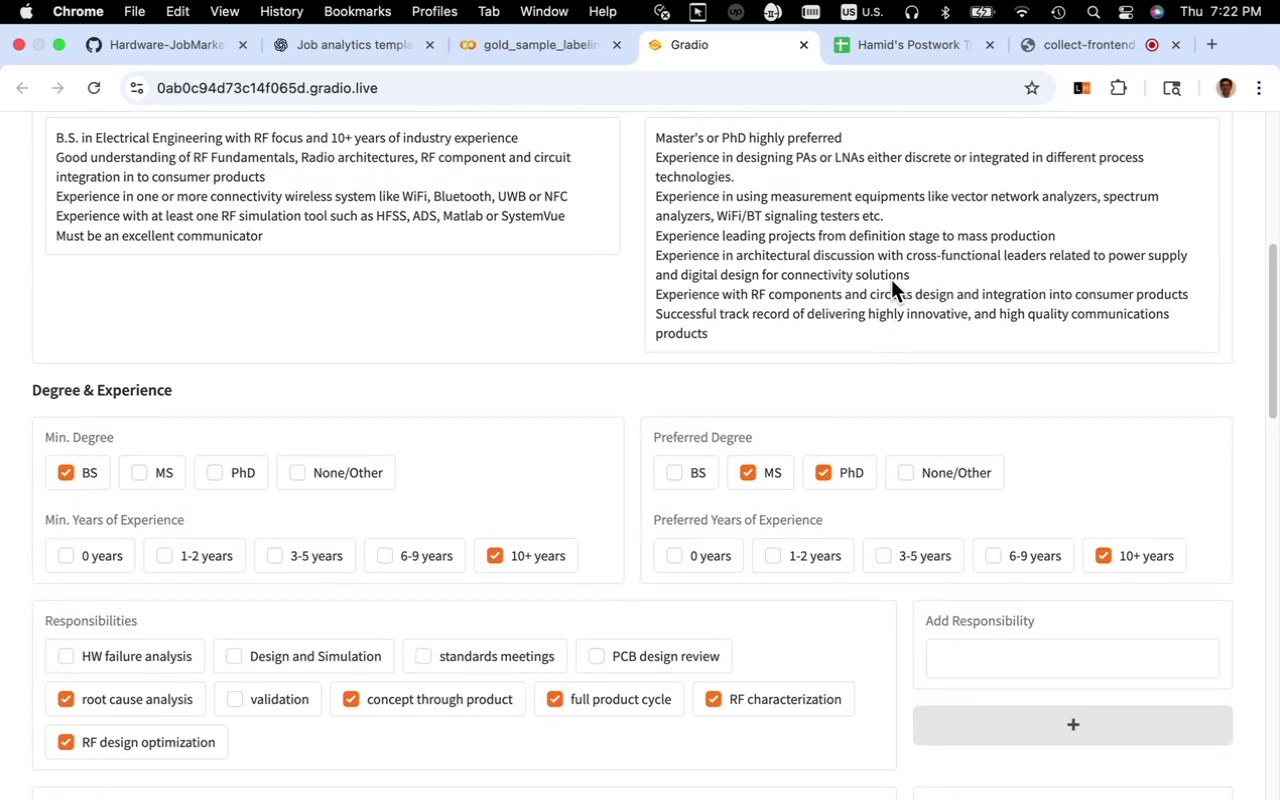 
scroll: coordinate [818, 263], scroll_direction: down, amount: 3.0
 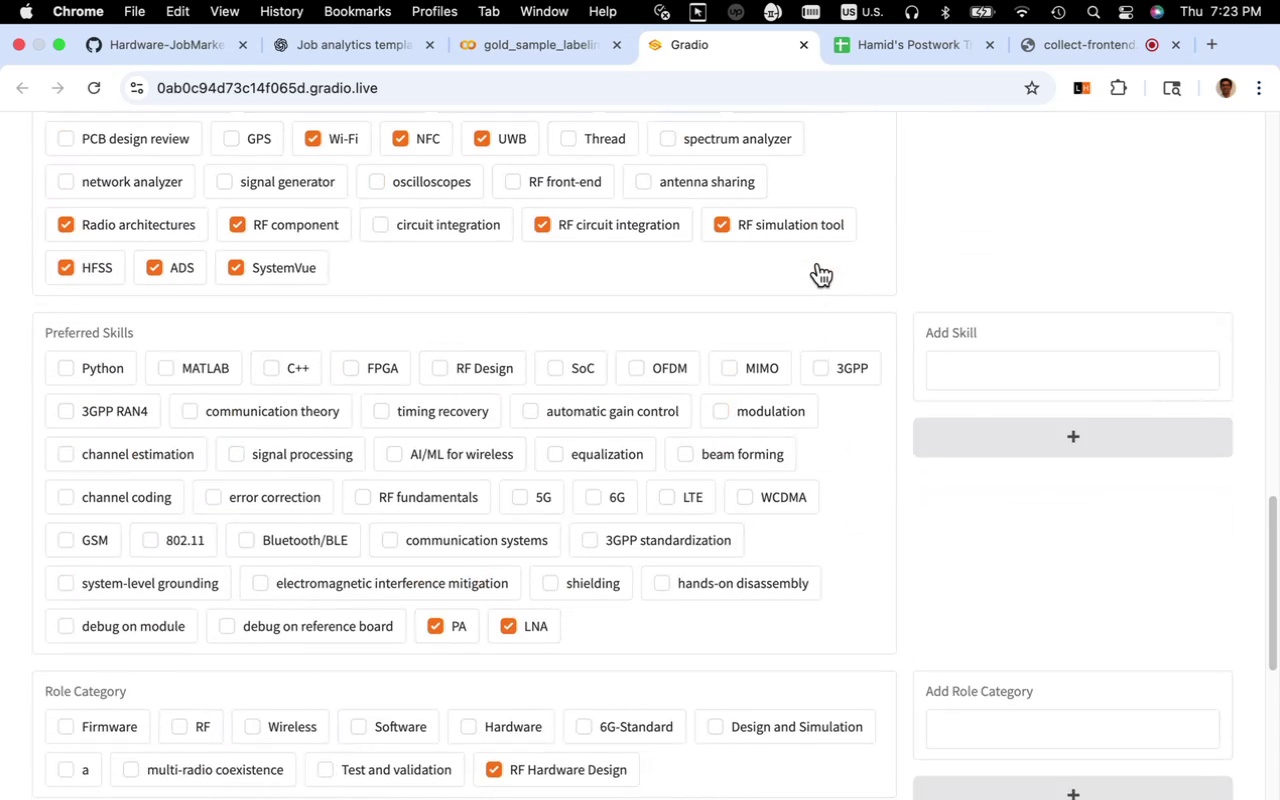 
scroll: coordinate [818, 263], scroll_direction: up, amount: 4.0
 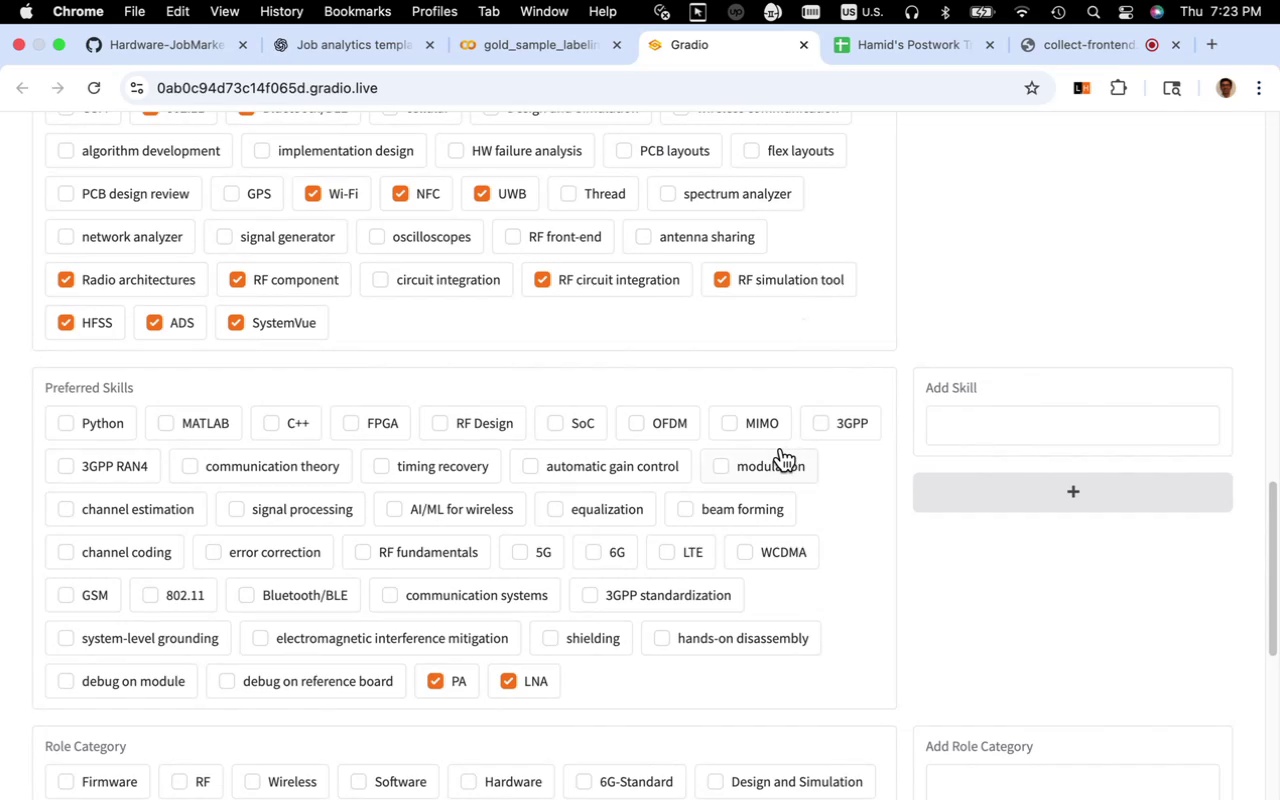 
wait(5.85)
 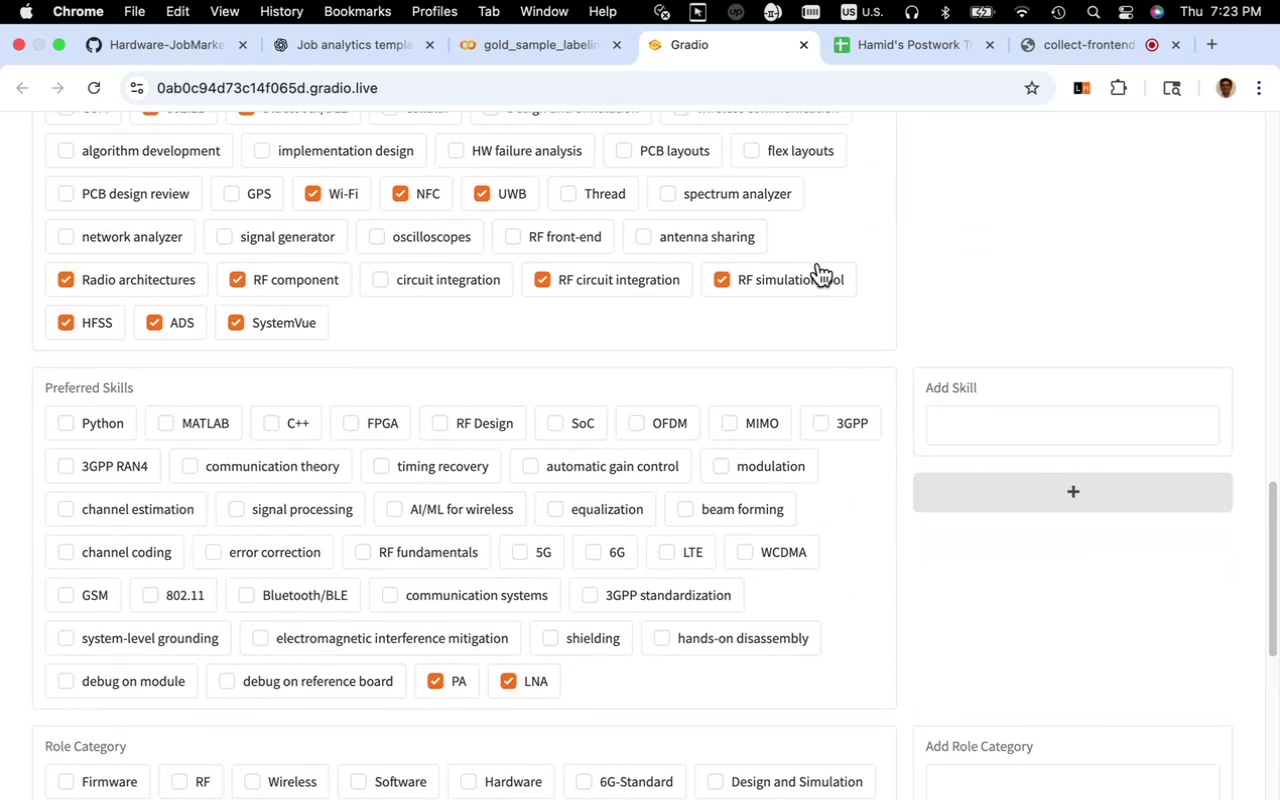 
scroll: coordinate [632, 444], scroll_direction: up, amount: 9.0
 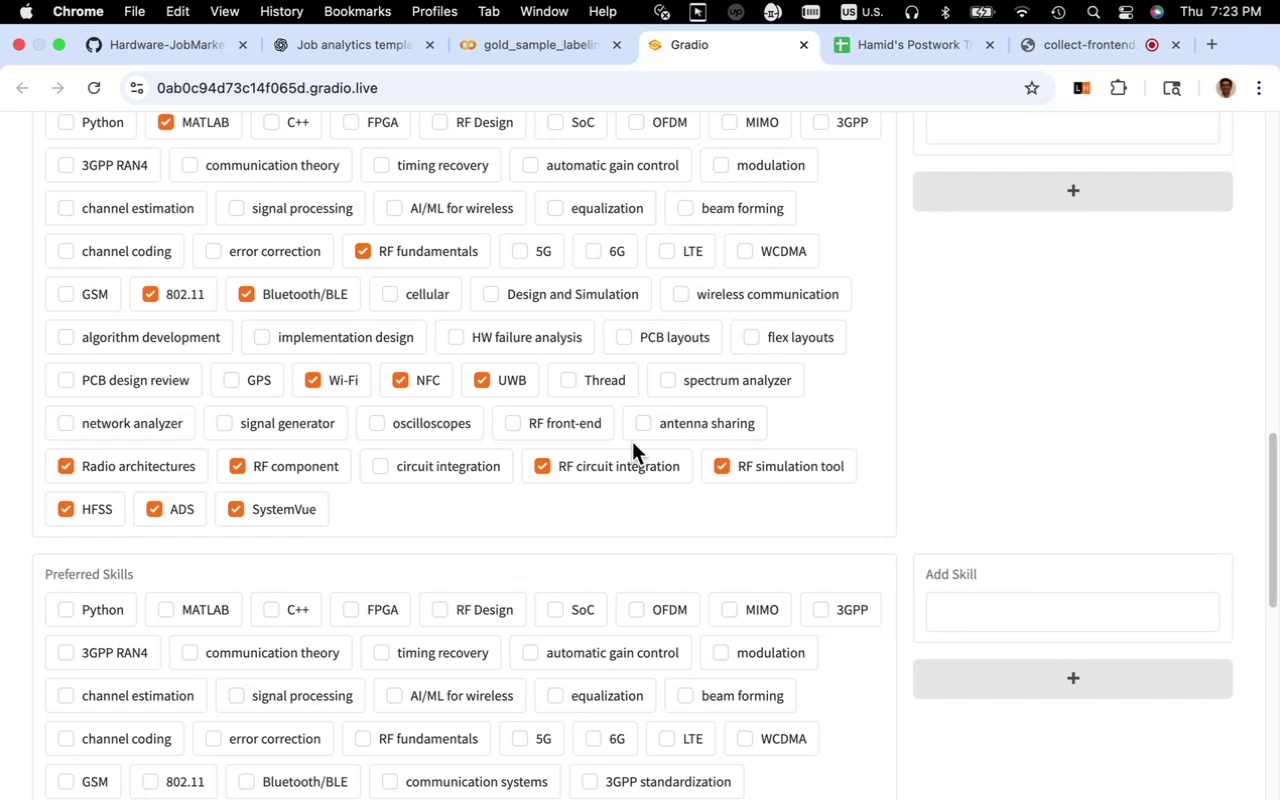 
scroll: coordinate [630, 444], scroll_direction: down, amount: 5.0
 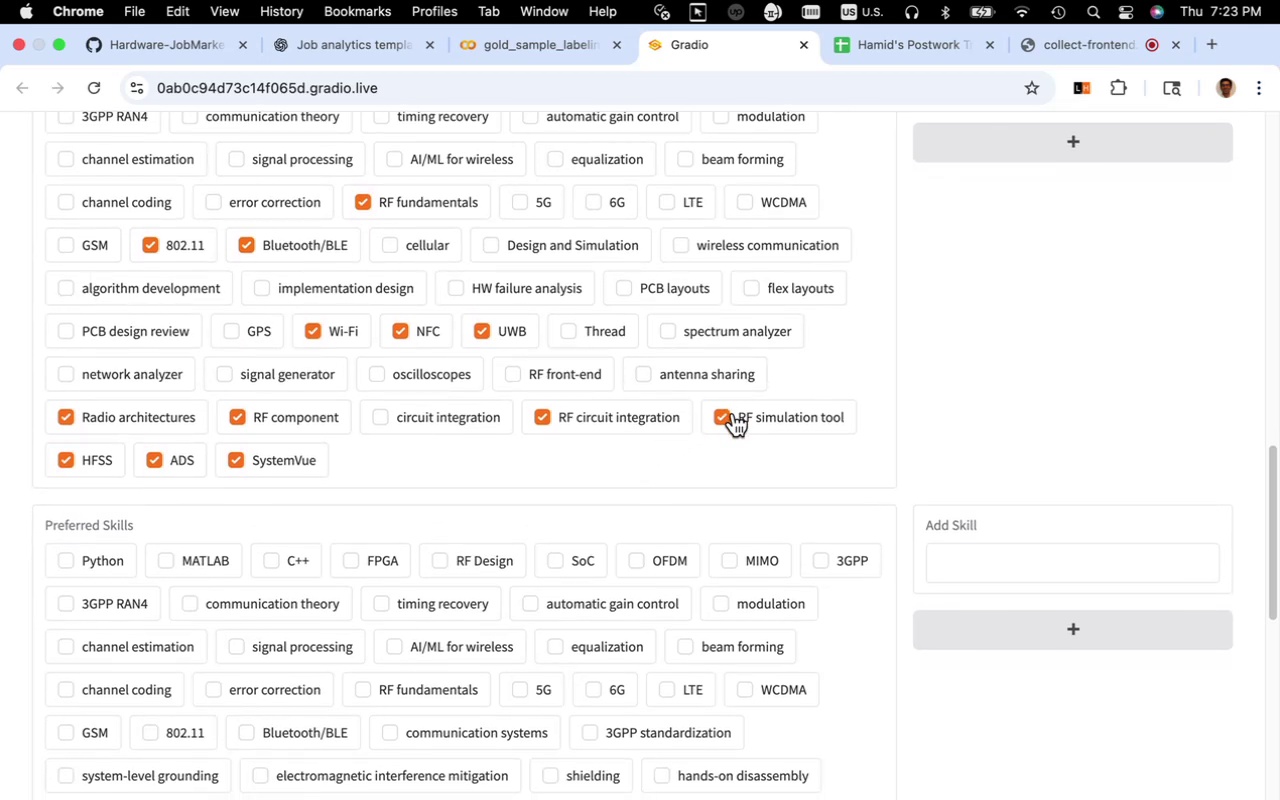 
wait(7.08)
 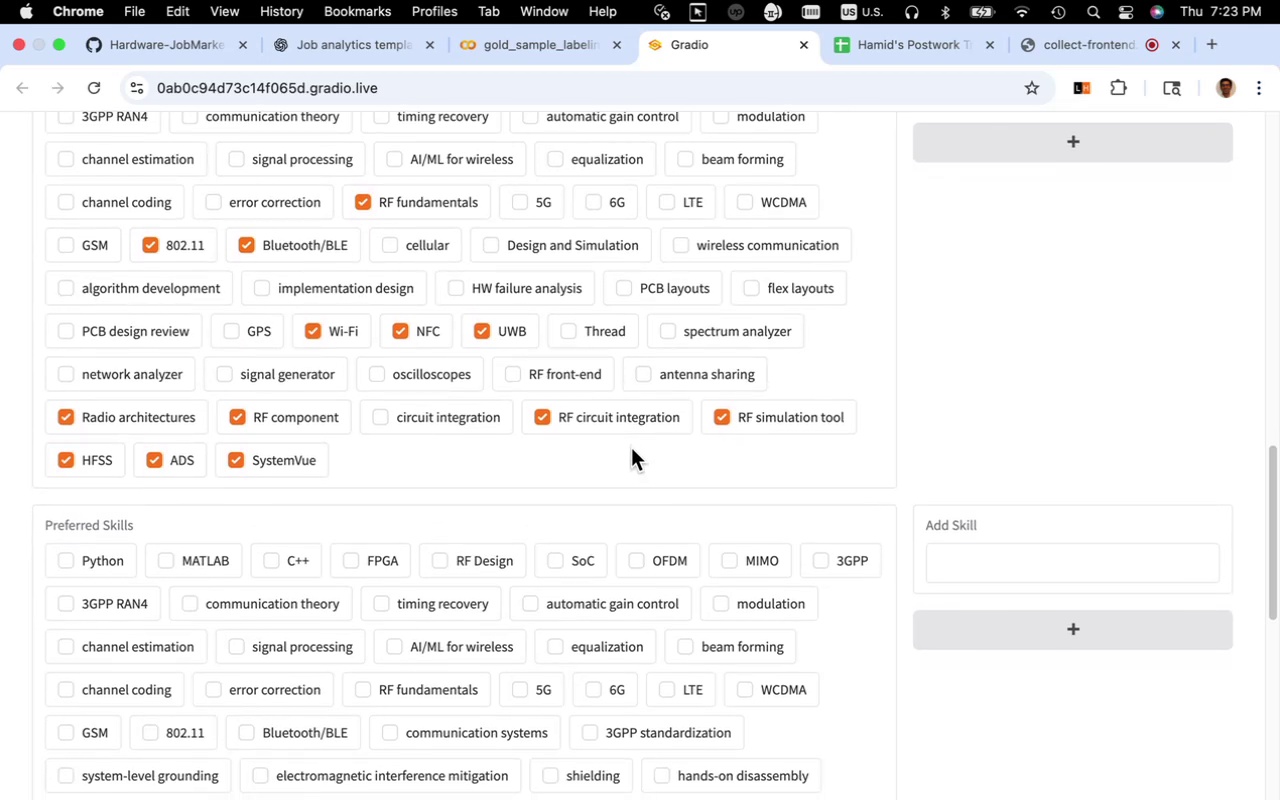 
left_click_drag(start_coordinate=[795, 336], to_coordinate=[671, 340])
 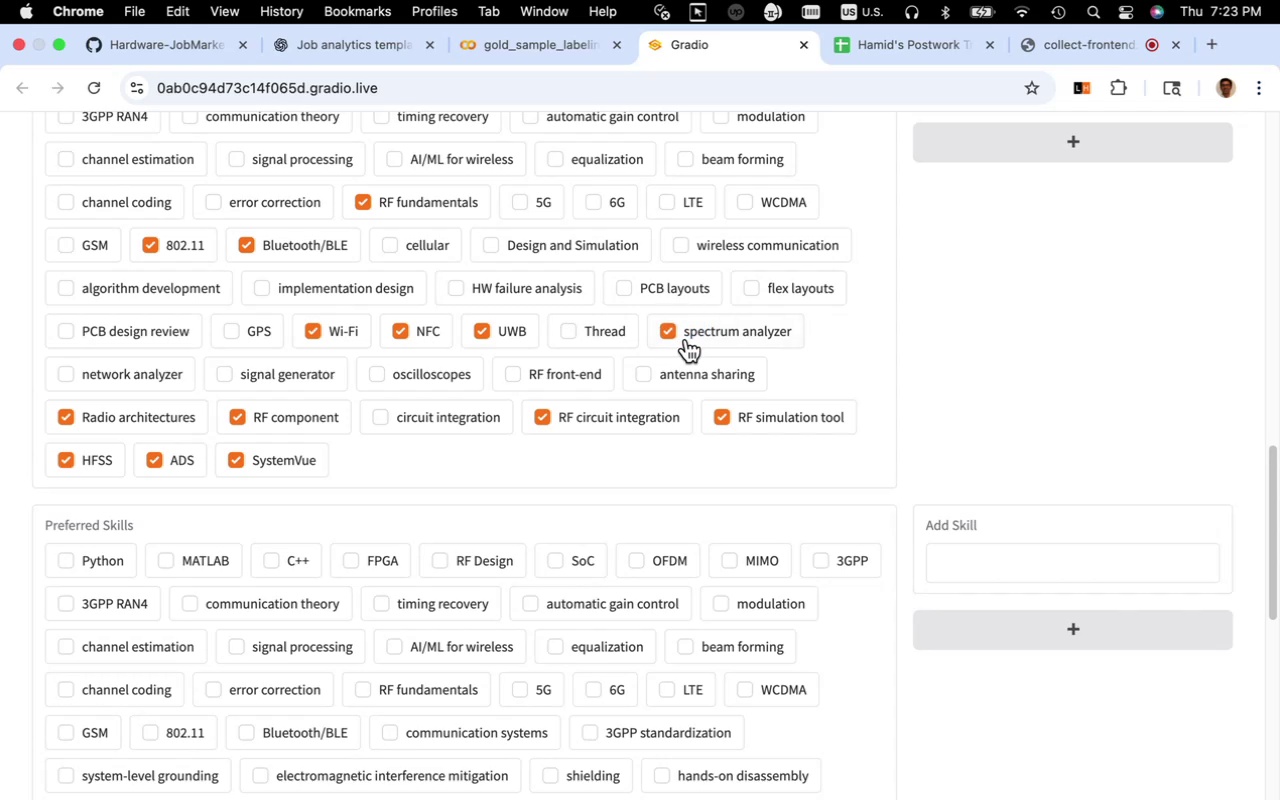 
left_click([686, 338])
 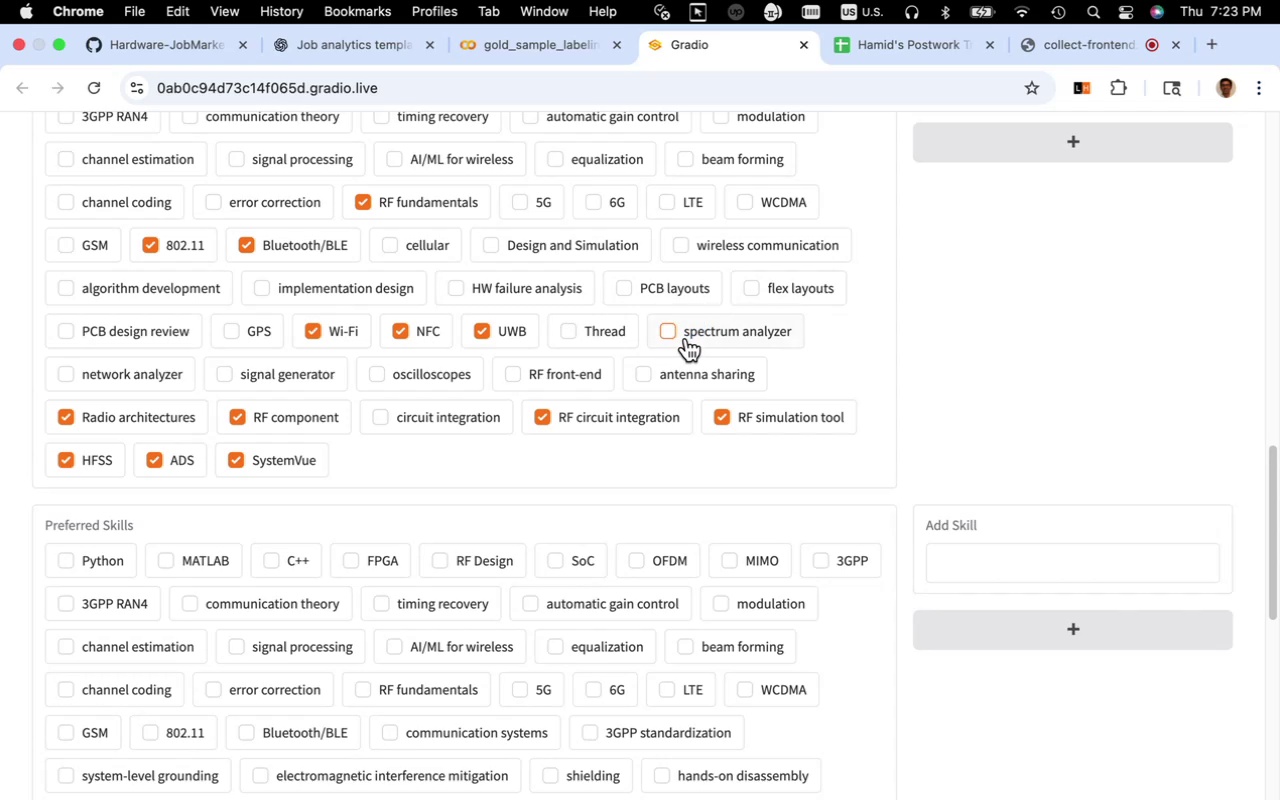 
left_click_drag(start_coordinate=[686, 338], to_coordinate=[777, 342])
 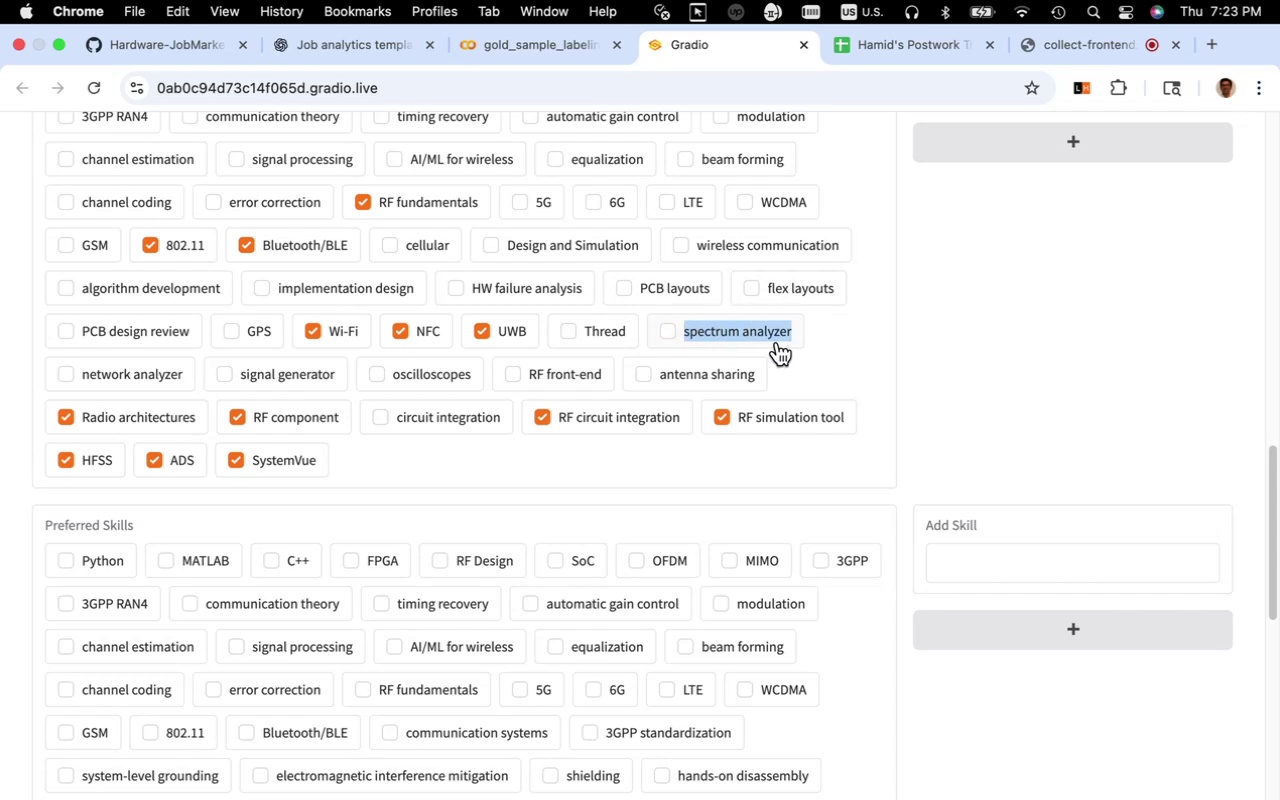 
key(Meta+C)
 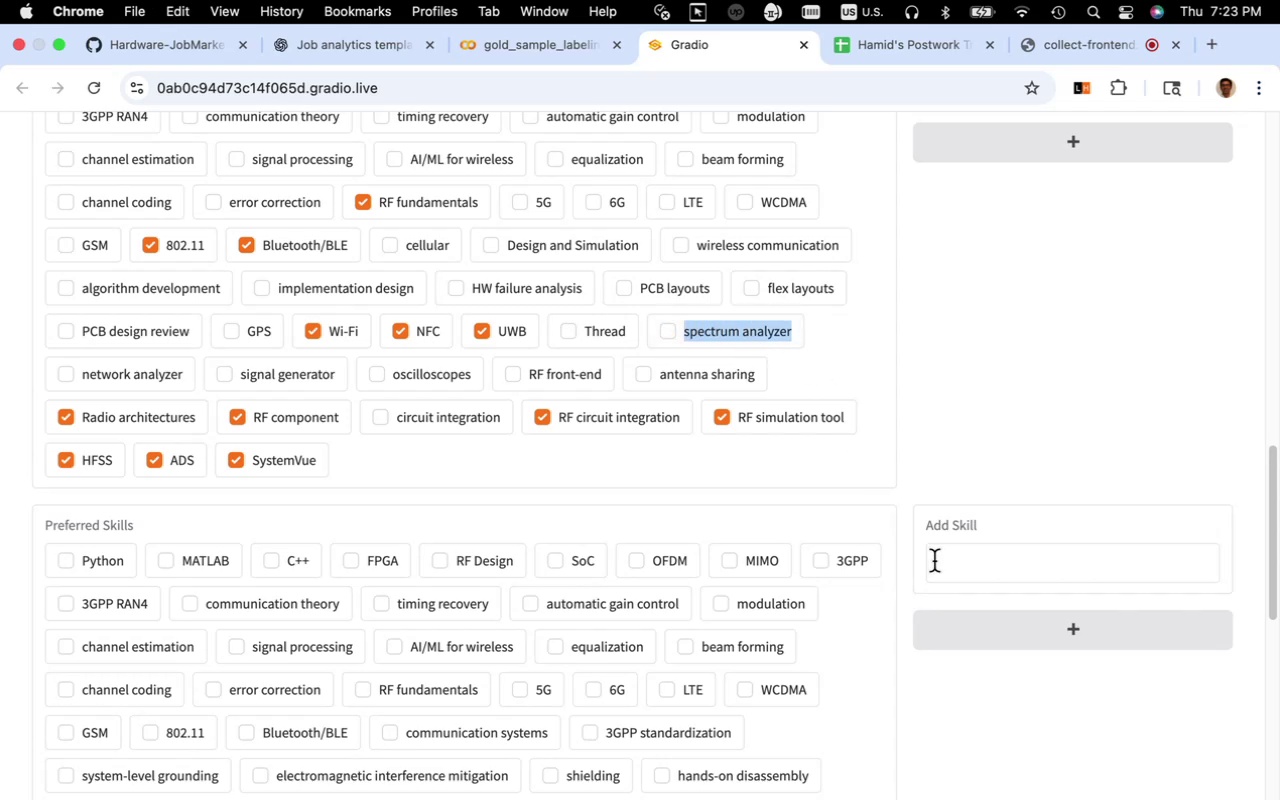 
left_click([934, 561])
 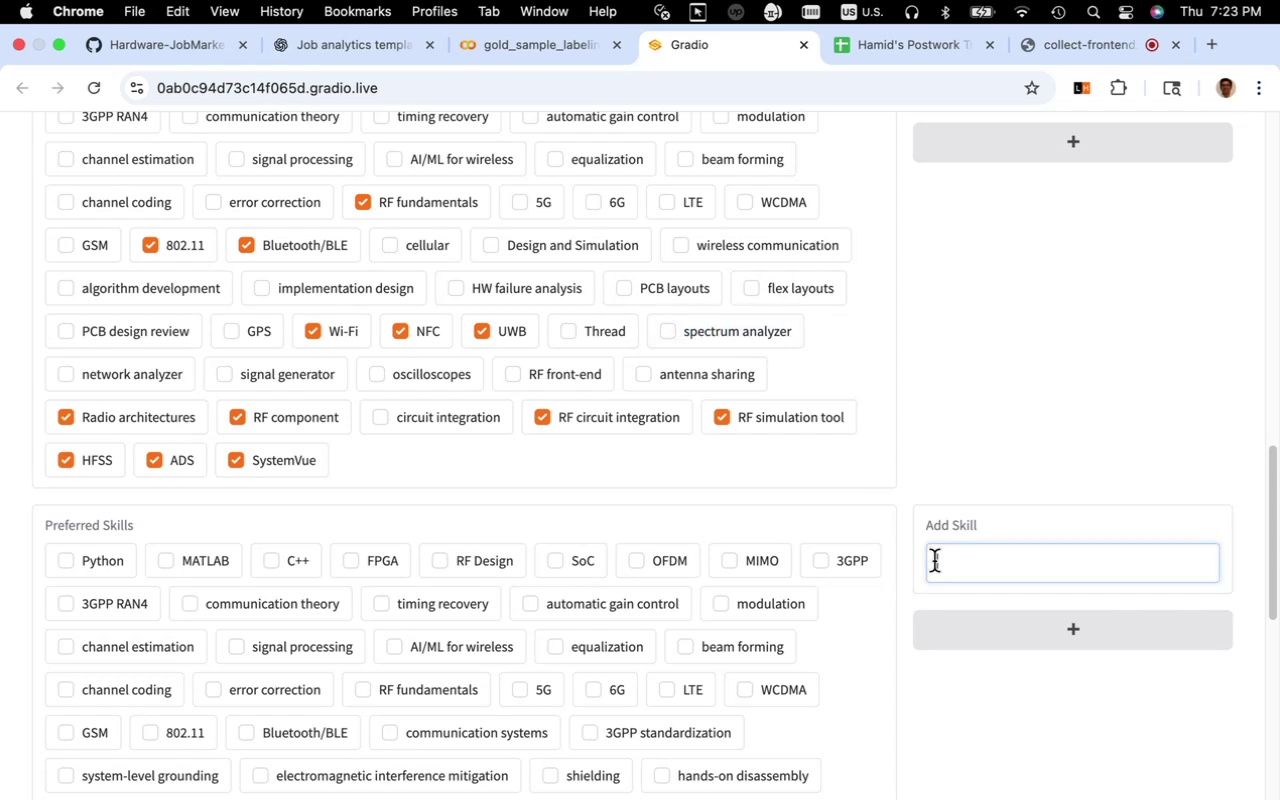 
key(Meta+V)
 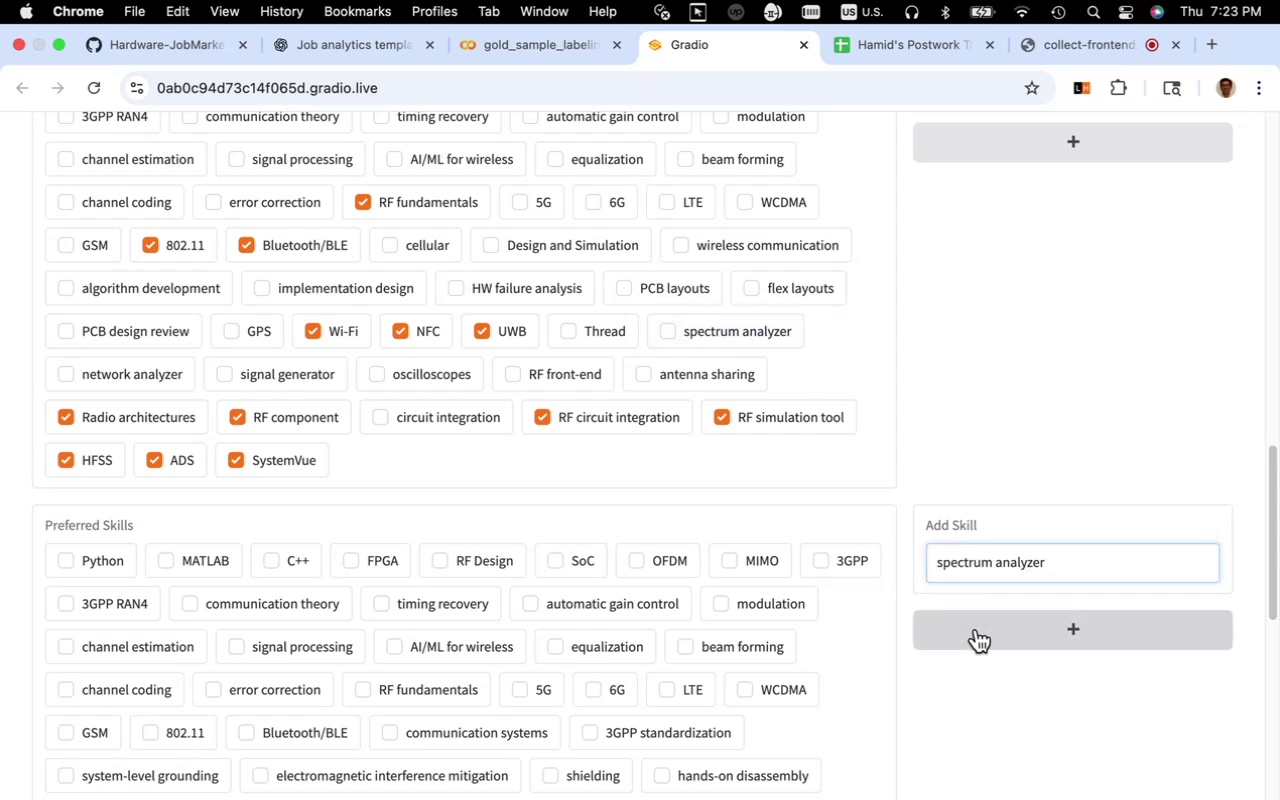 
left_click([976, 629])
 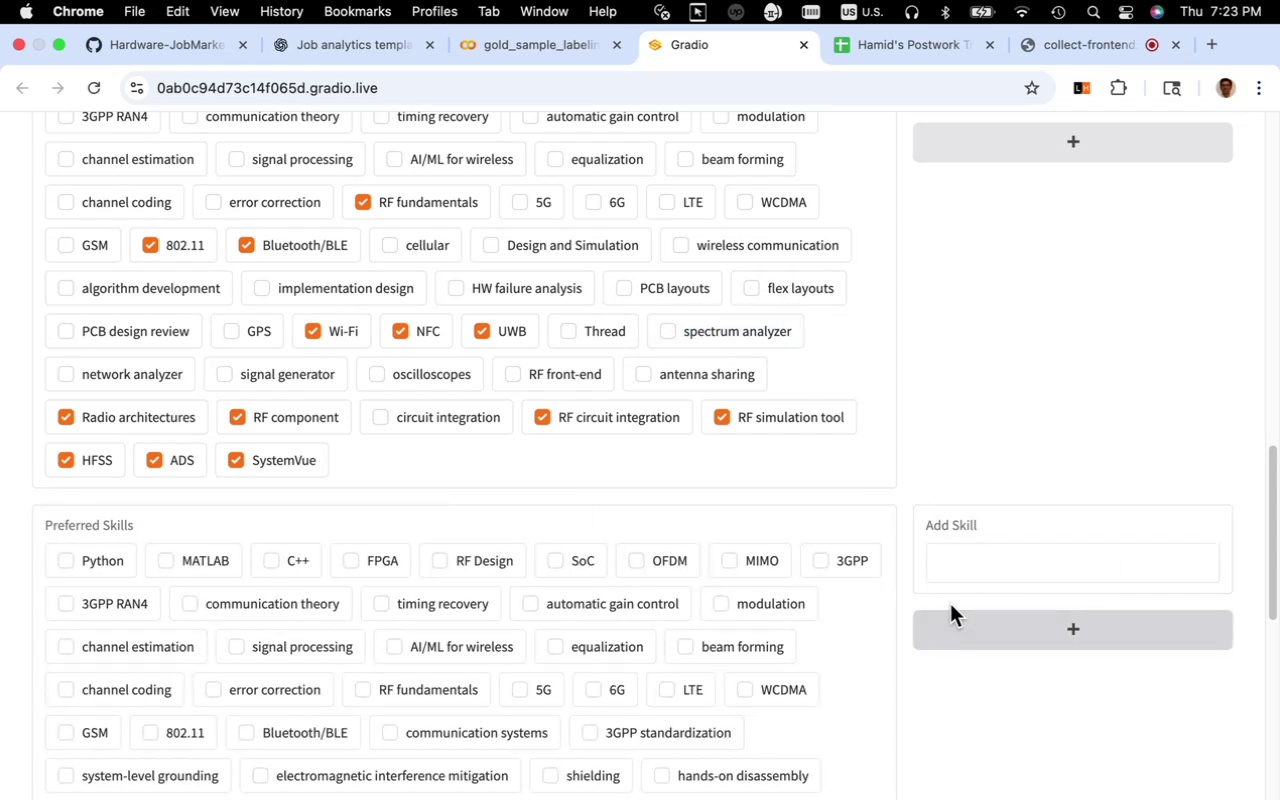 
scroll: coordinate [711, 612], scroll_direction: down, amount: 6.0
 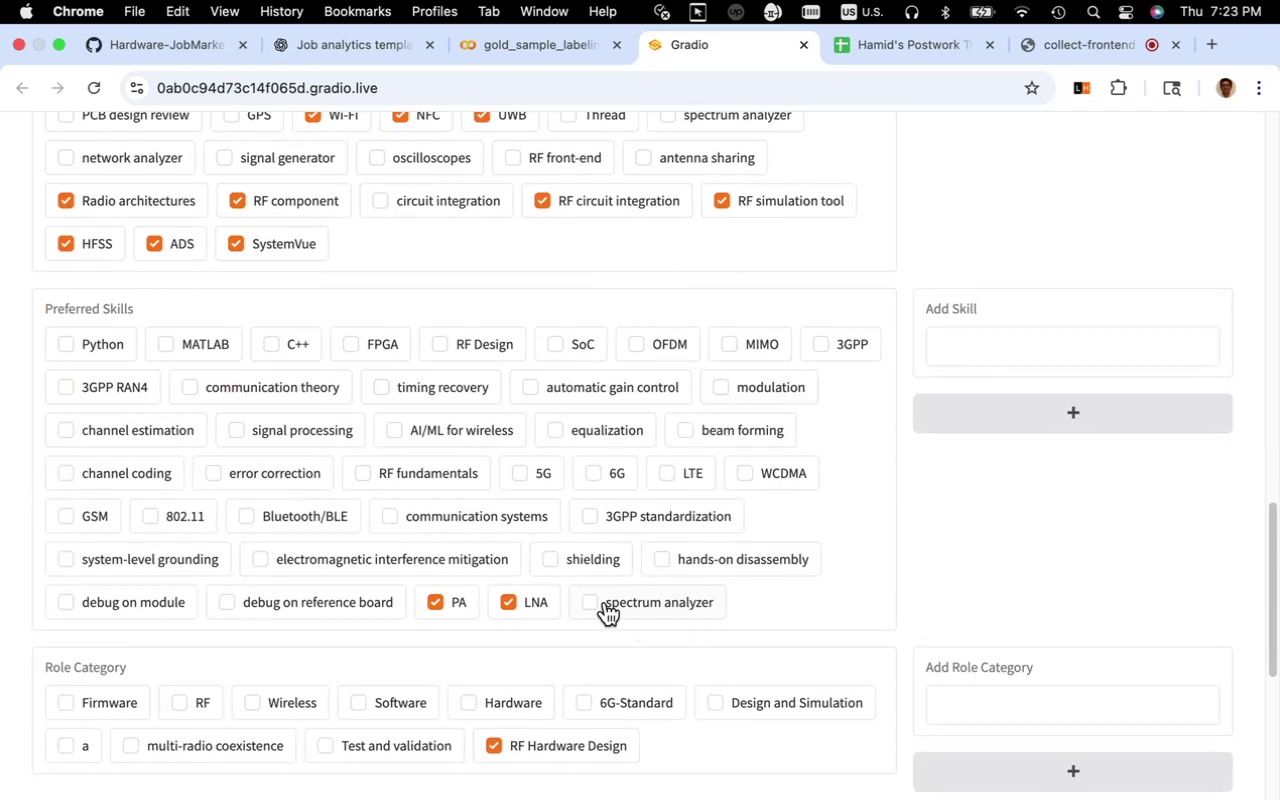 
left_click([605, 601])
 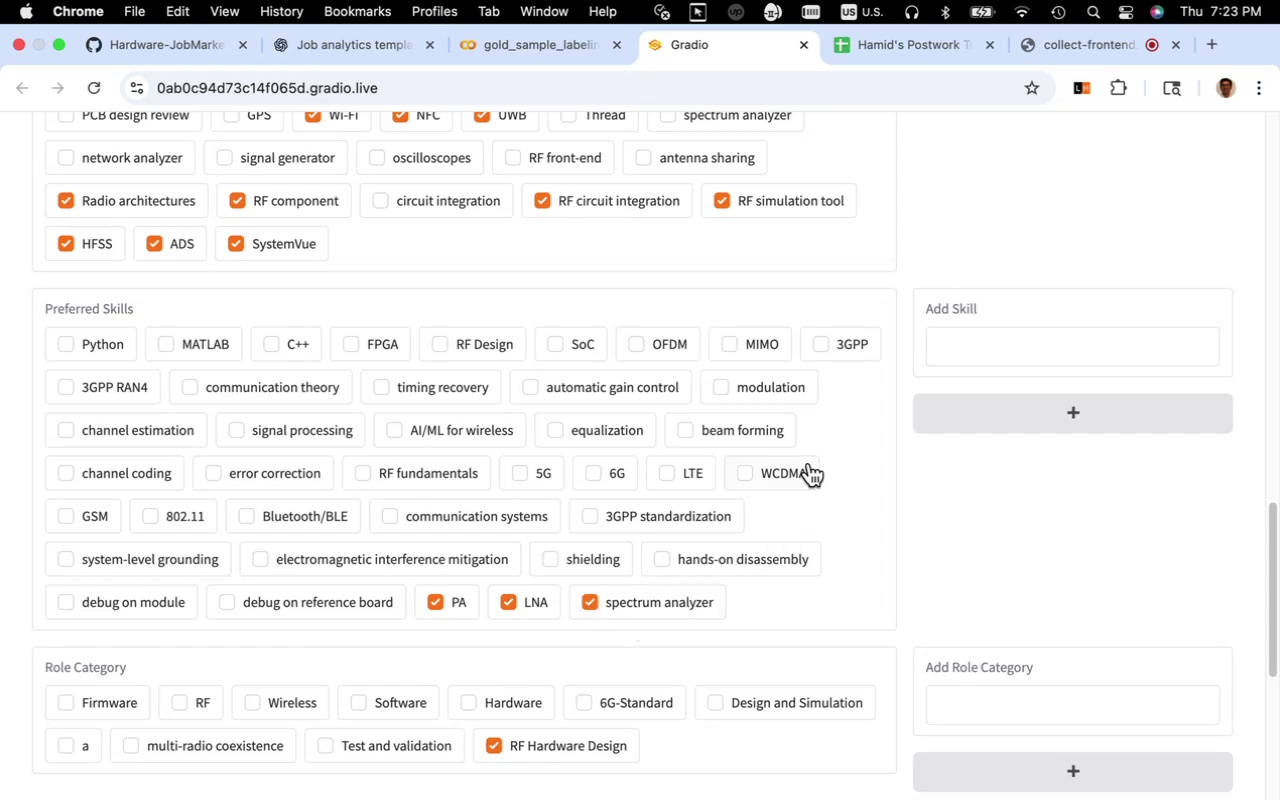 
scroll: coordinate [809, 464], scroll_direction: up, amount: 24.0
 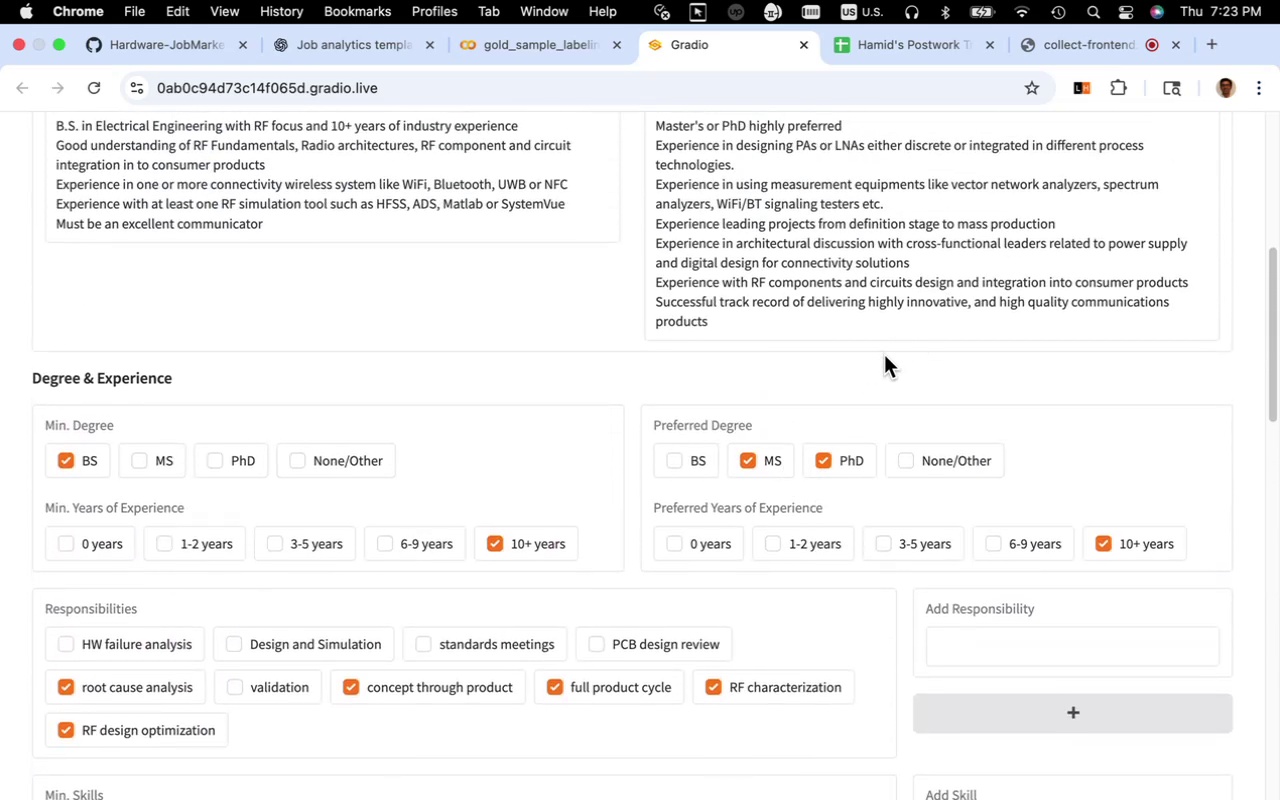 
wait(10.16)
 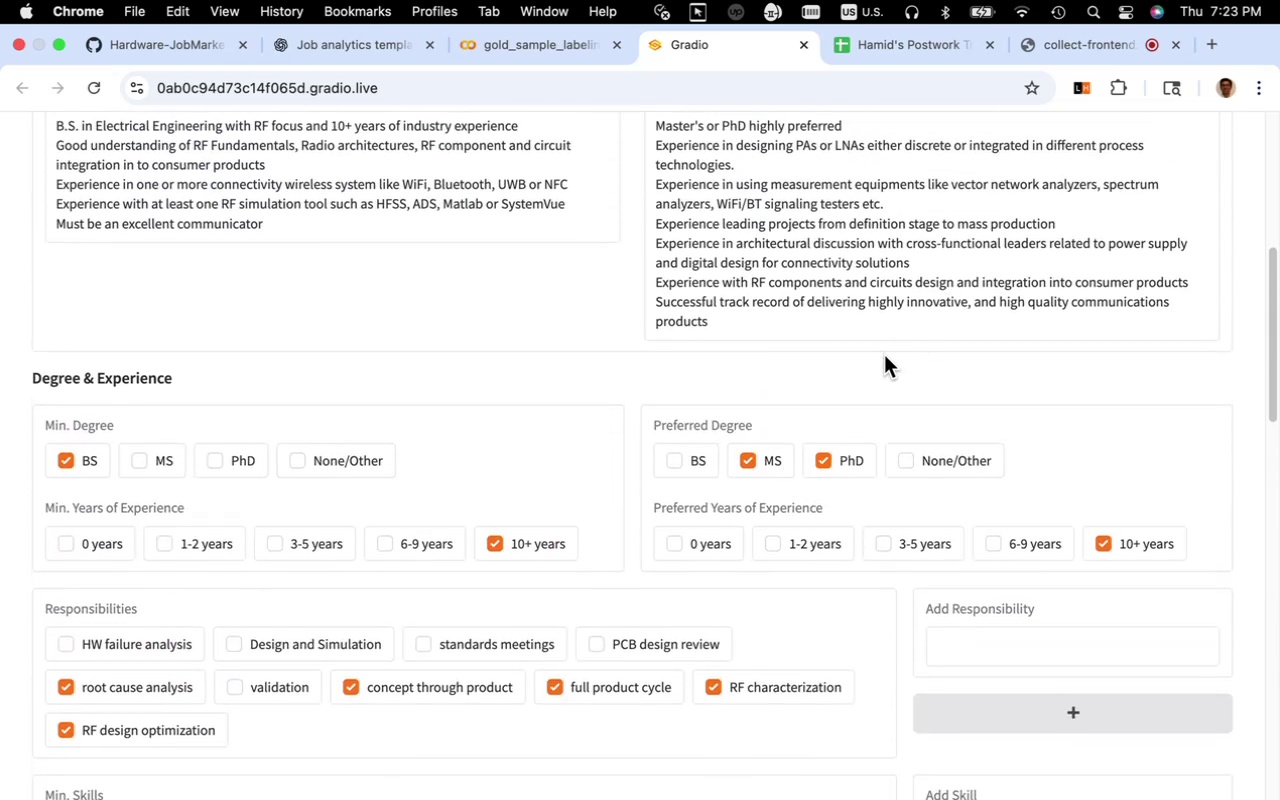 
scroll: coordinate [913, 294], scroll_direction: down, amount: 17.0
 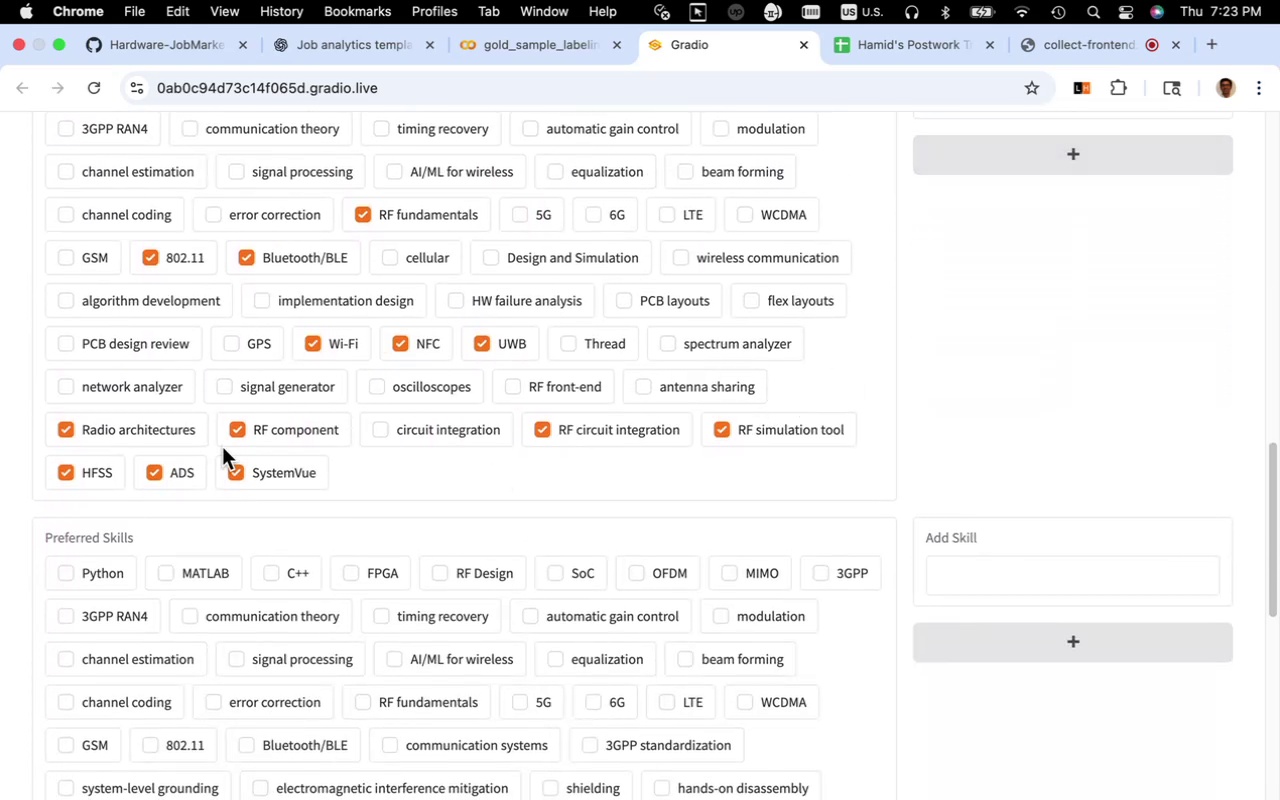 
left_click_drag(start_coordinate=[189, 391], to_coordinate=[83, 388])
 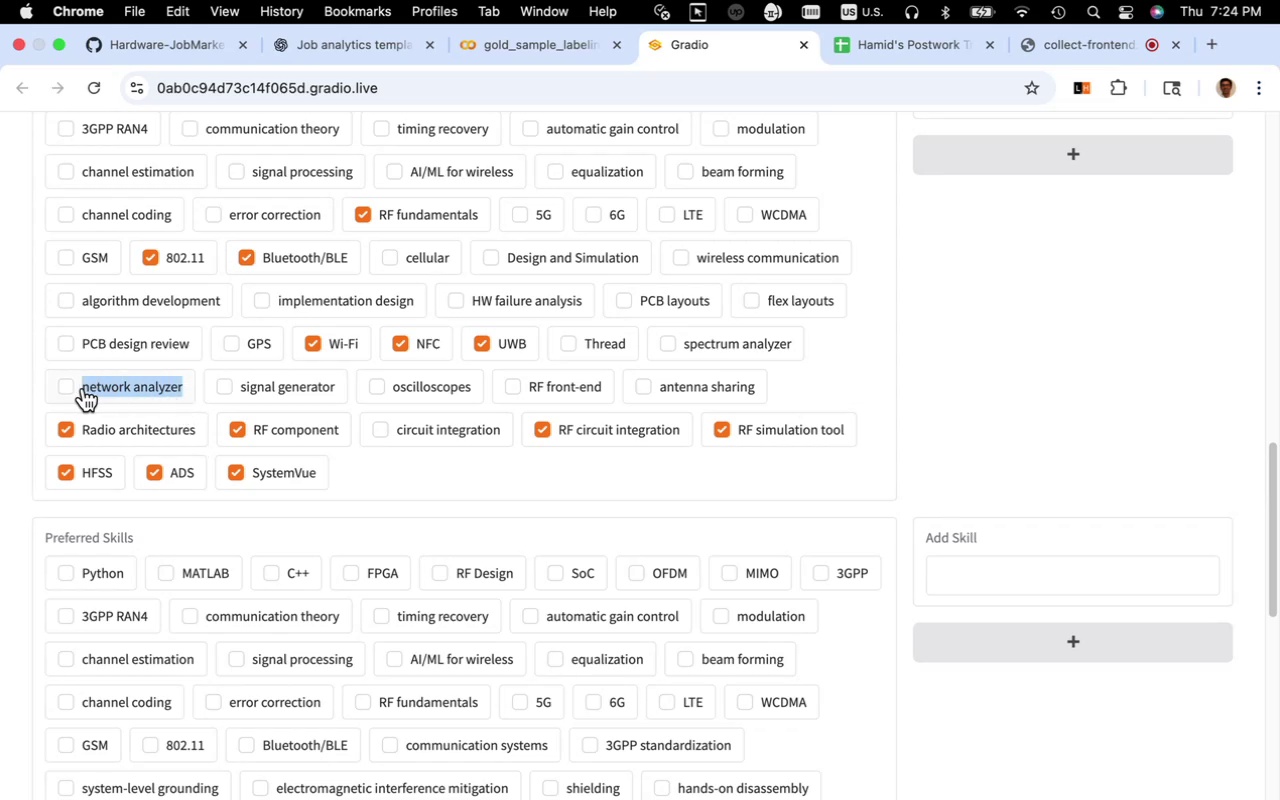 
key(Meta+C)
 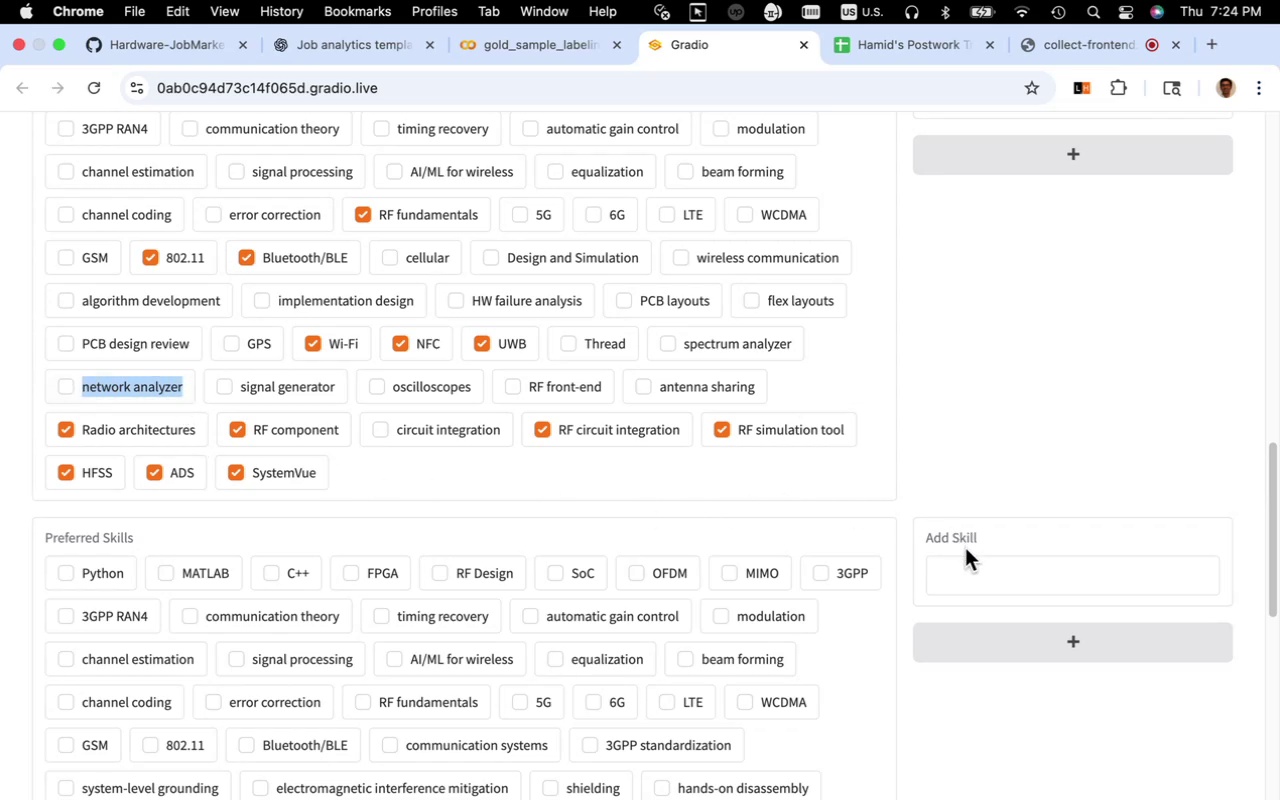 
left_click([972, 564])
 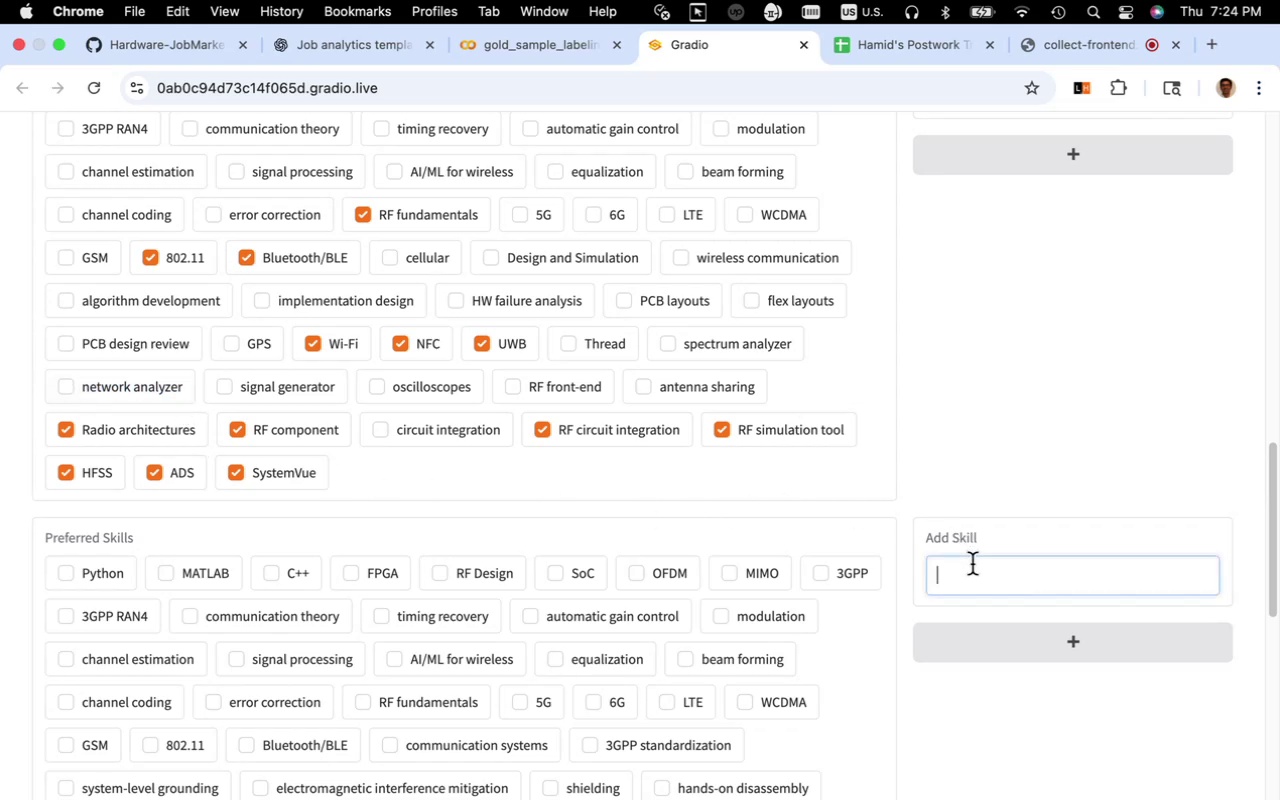 
key(Meta+V)
 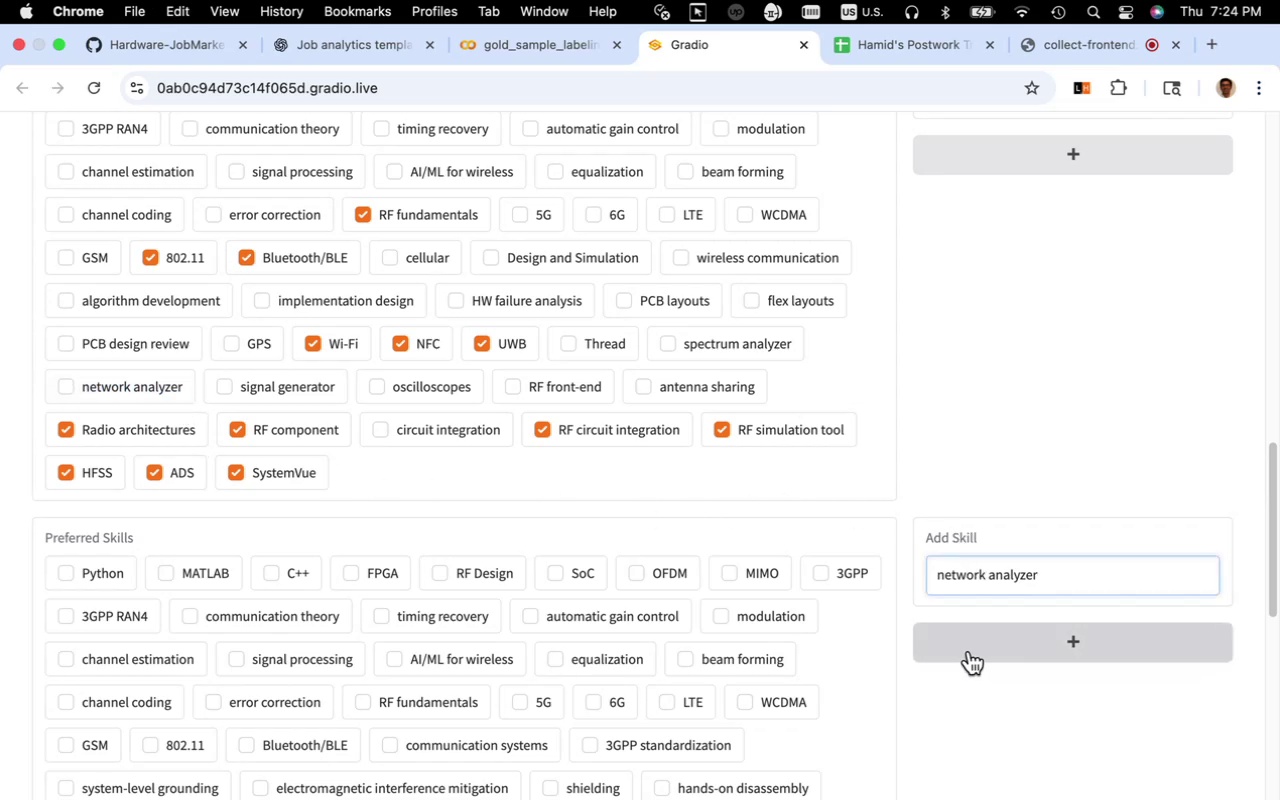 
left_click([969, 651])
 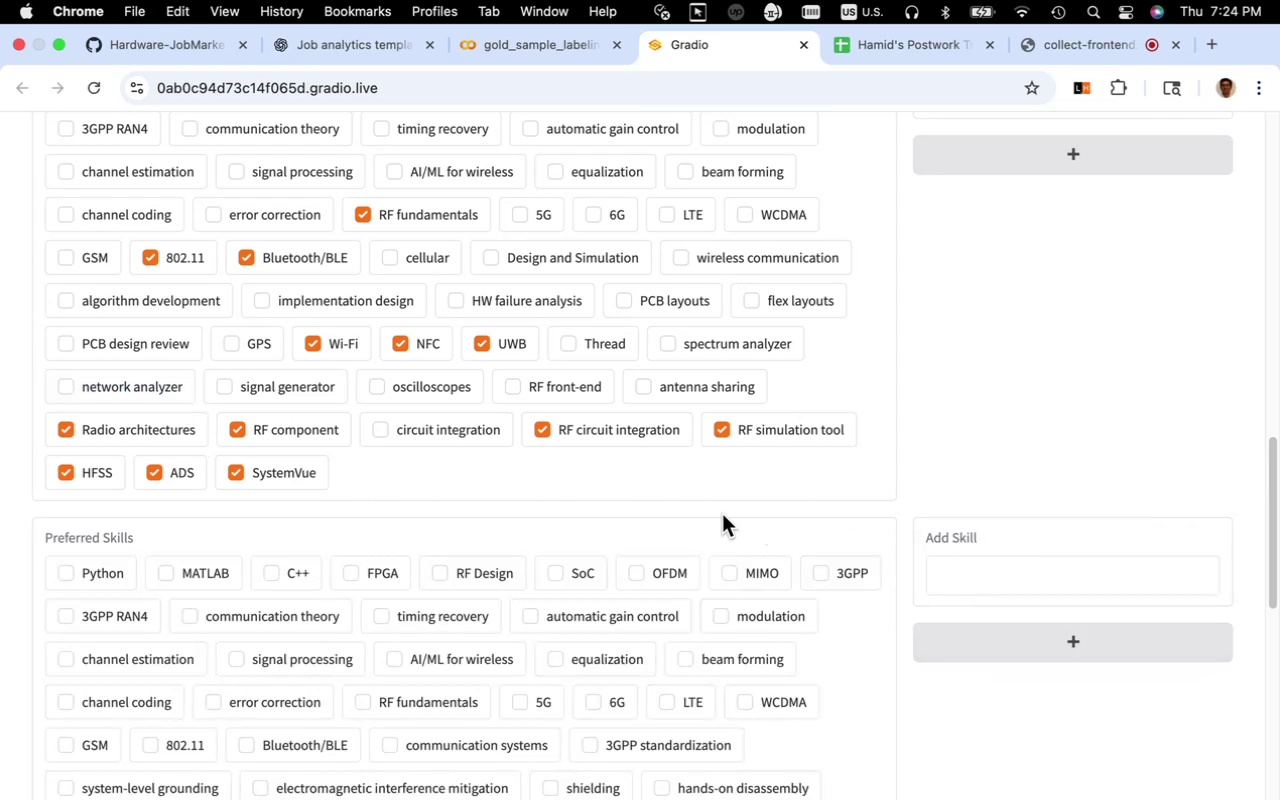 
scroll: coordinate [670, 508], scroll_direction: down, amount: 6.0
 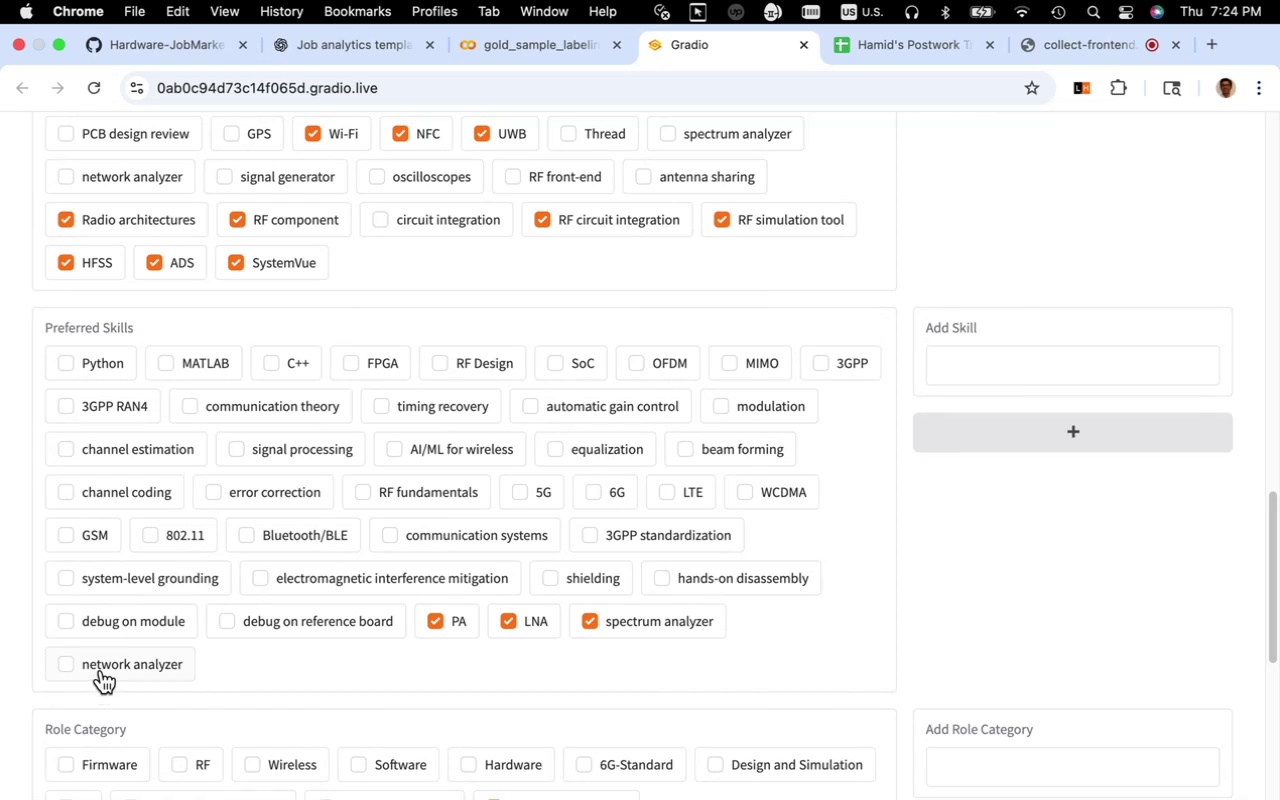 
scroll: coordinate [893, 447], scroll_direction: up, amount: 25.0
 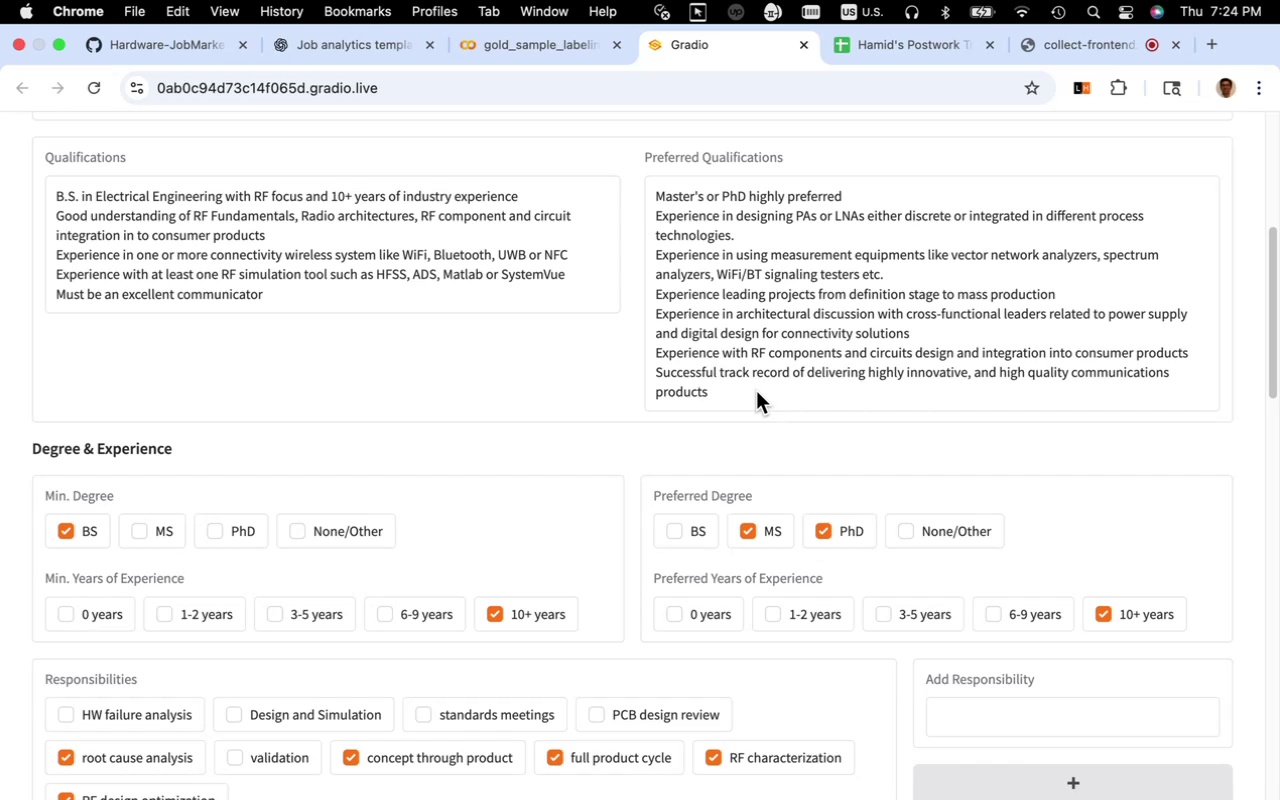 
wait(33.05)
 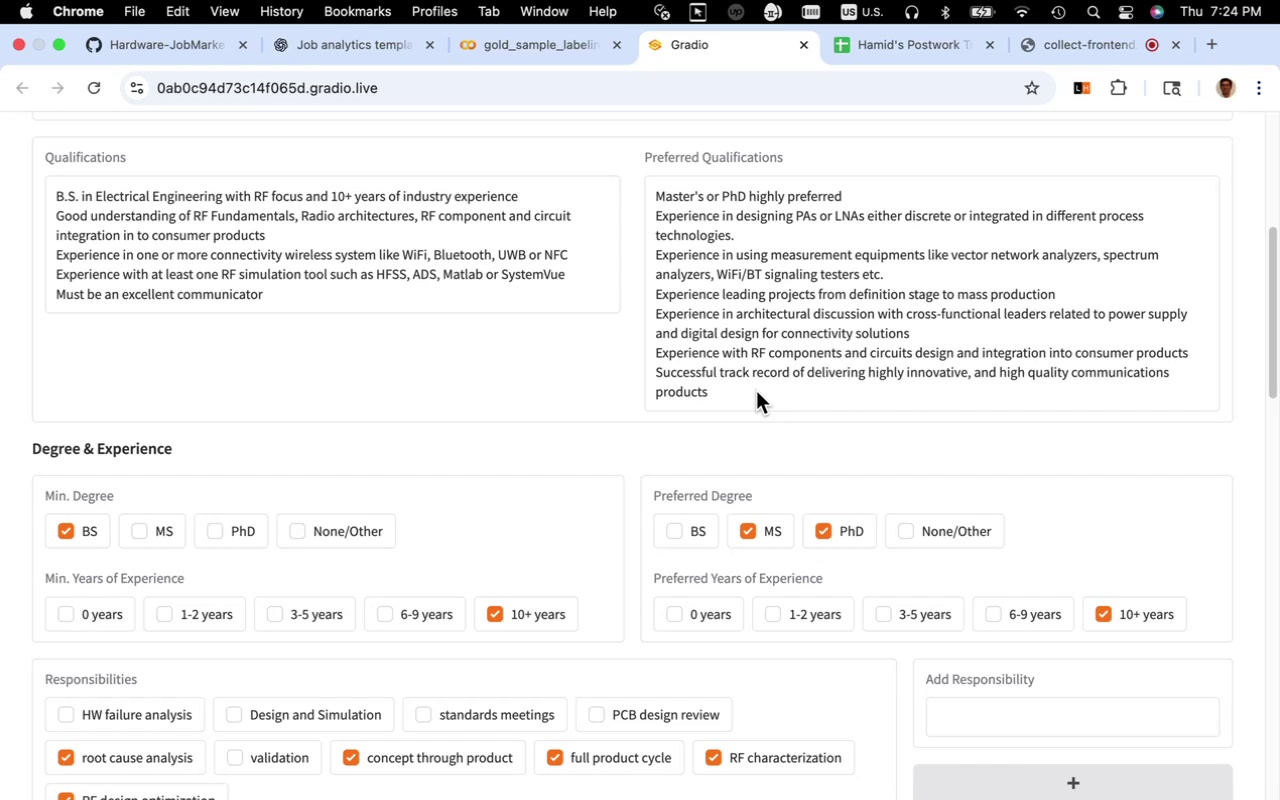 
left_click_drag(start_coordinate=[1043, 356], to_coordinate=[869, 351])
 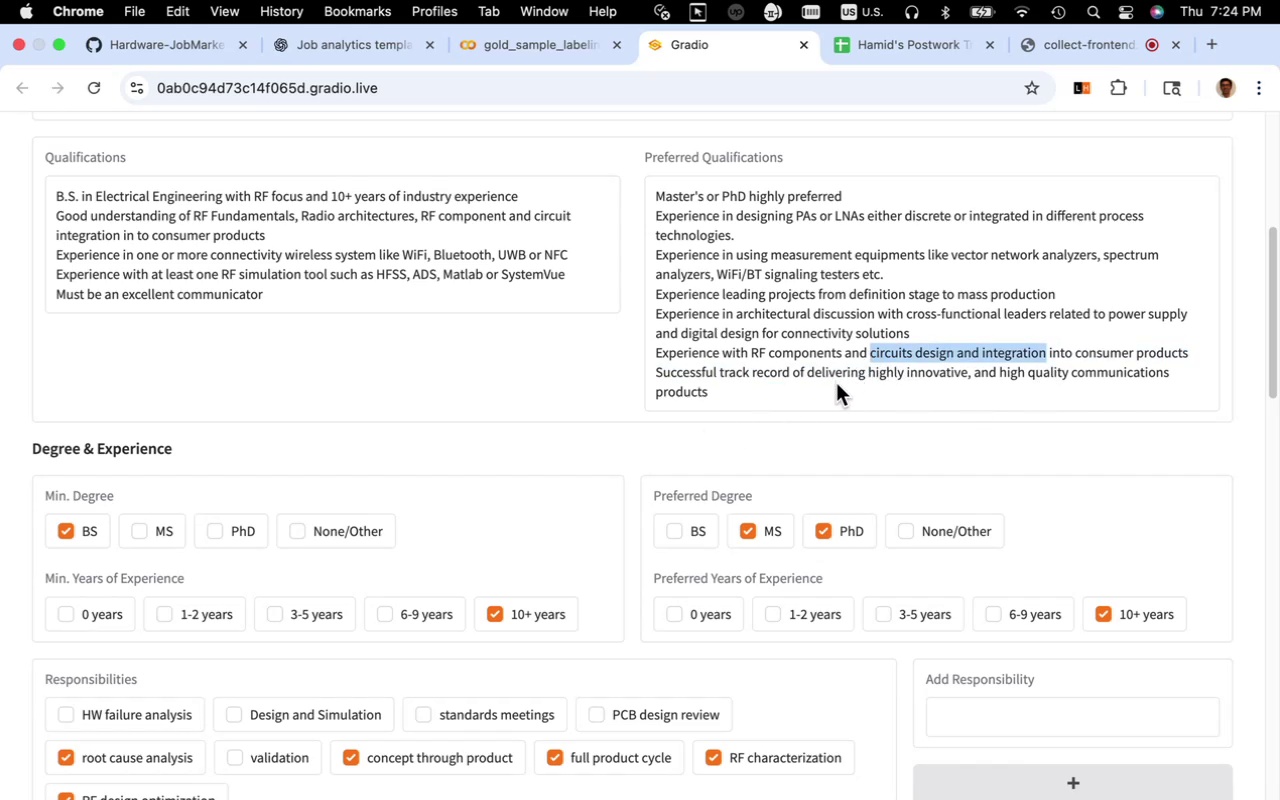 
key(Meta+C)
 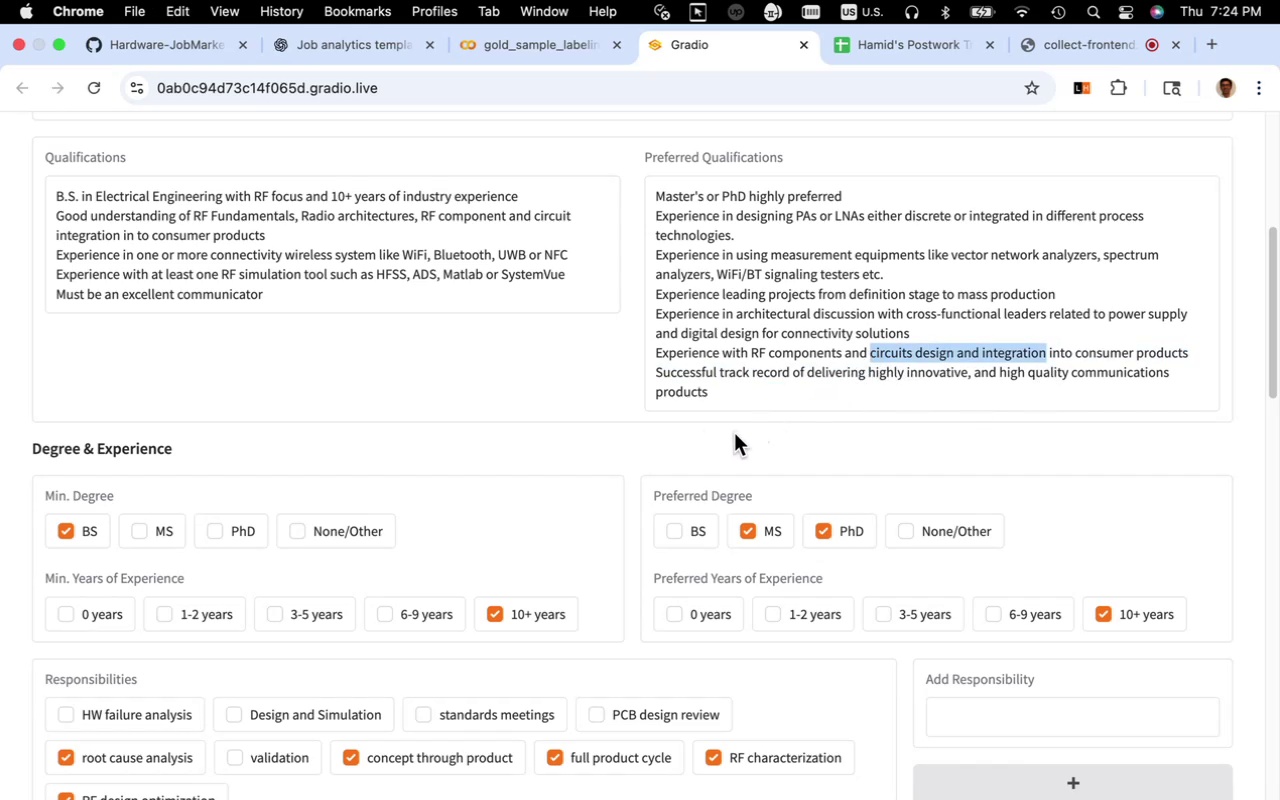 
scroll: coordinate [738, 439], scroll_direction: down, amount: 23.0
 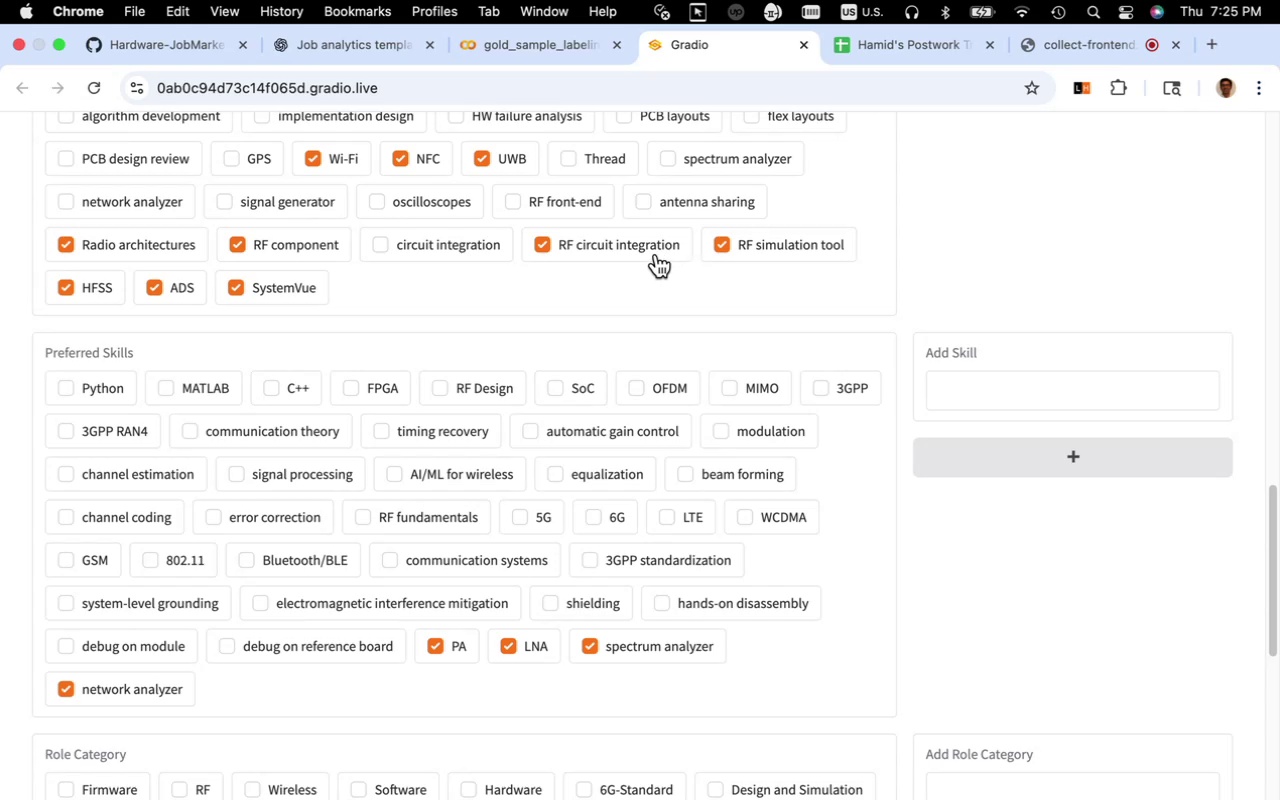 
wait(16.16)
 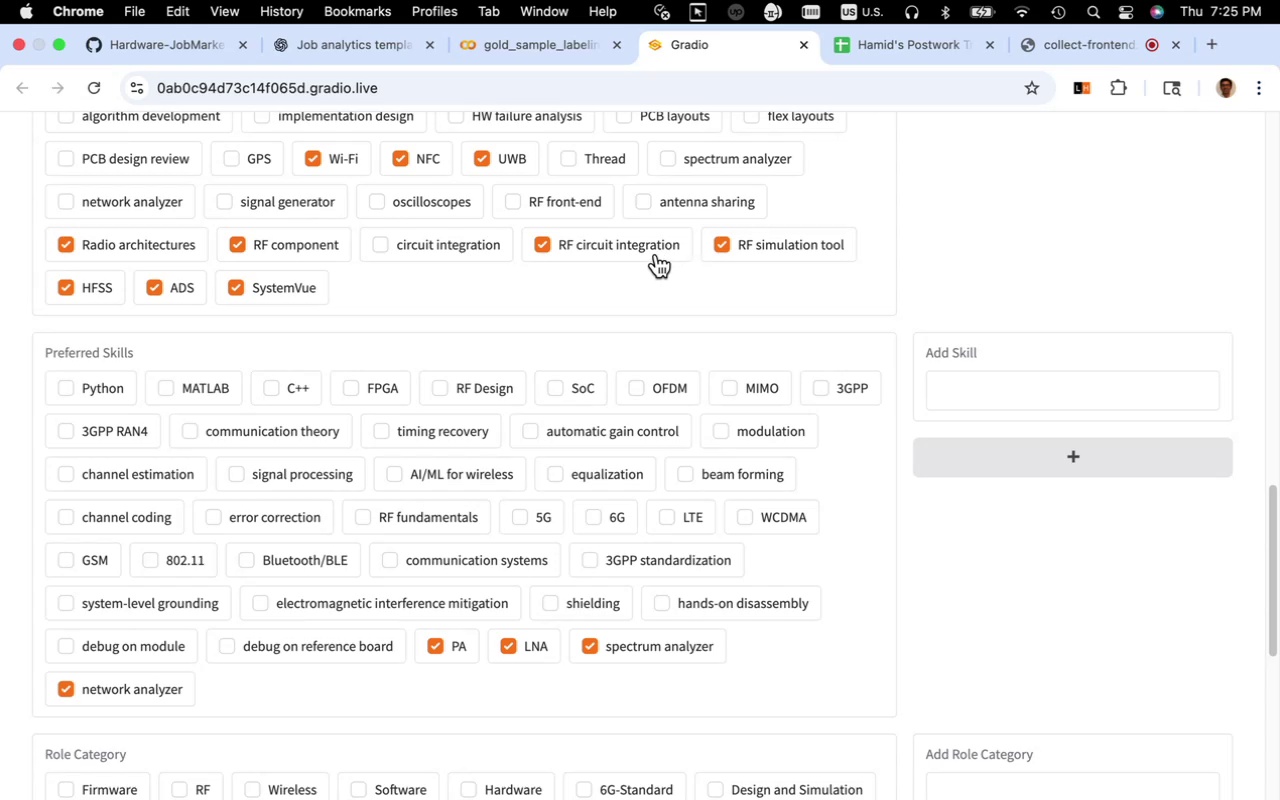 
scroll: coordinate [652, 446], scroll_direction: down, amount: 7.0
 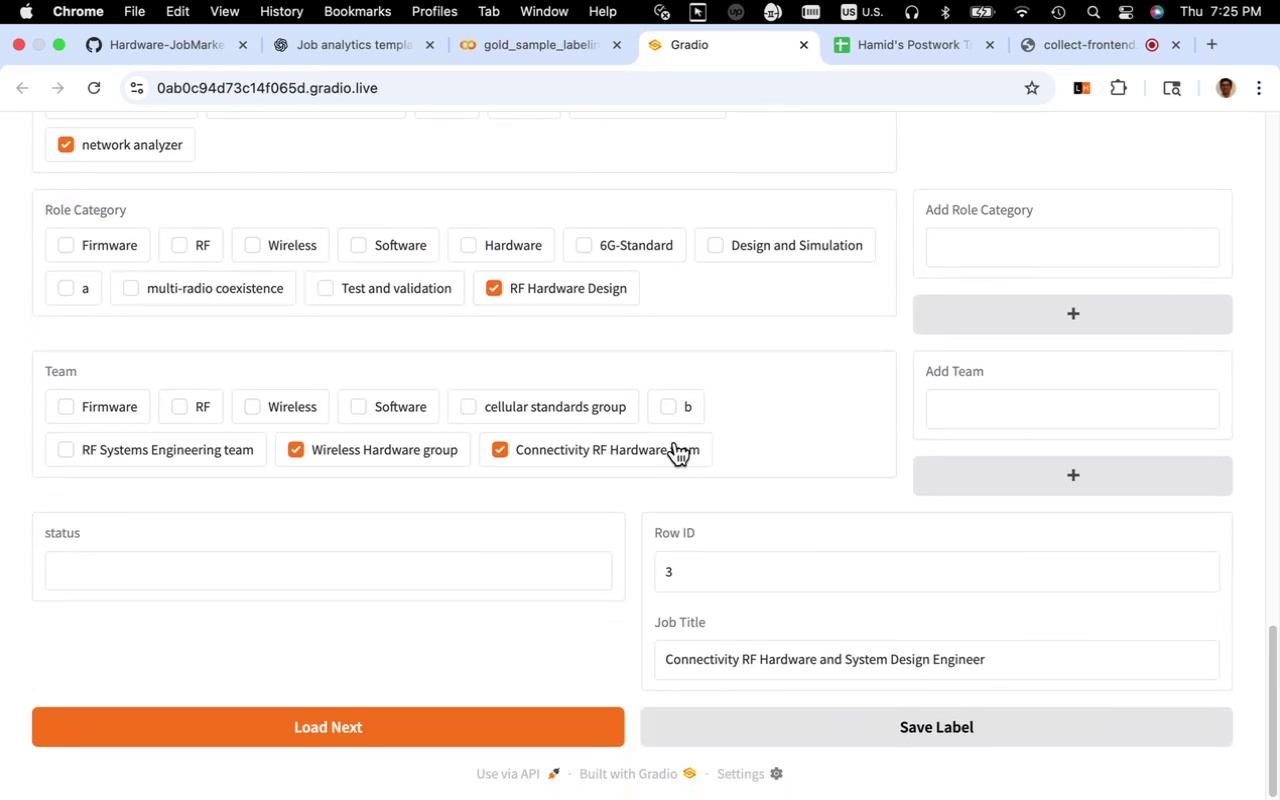 
scroll: coordinate [675, 442], scroll_direction: up, amount: 1.0
 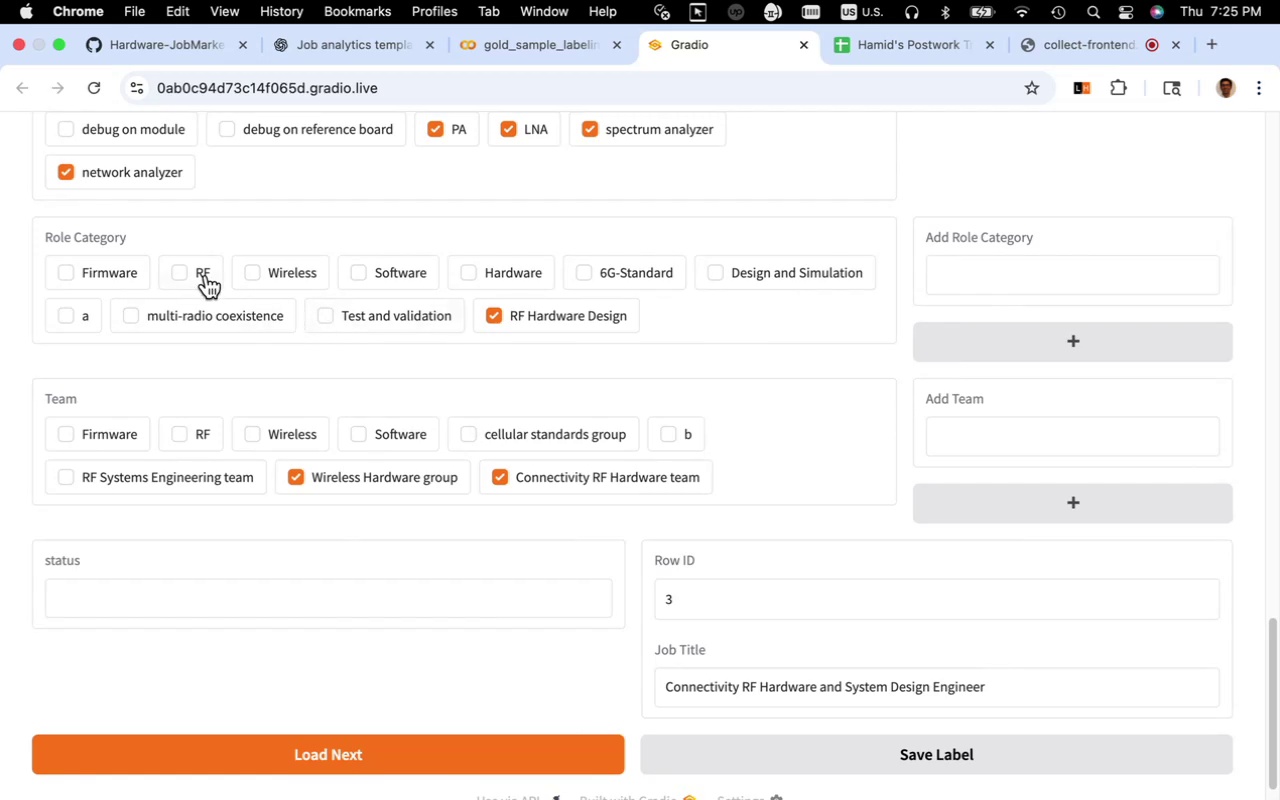 
left_click([199, 271])
 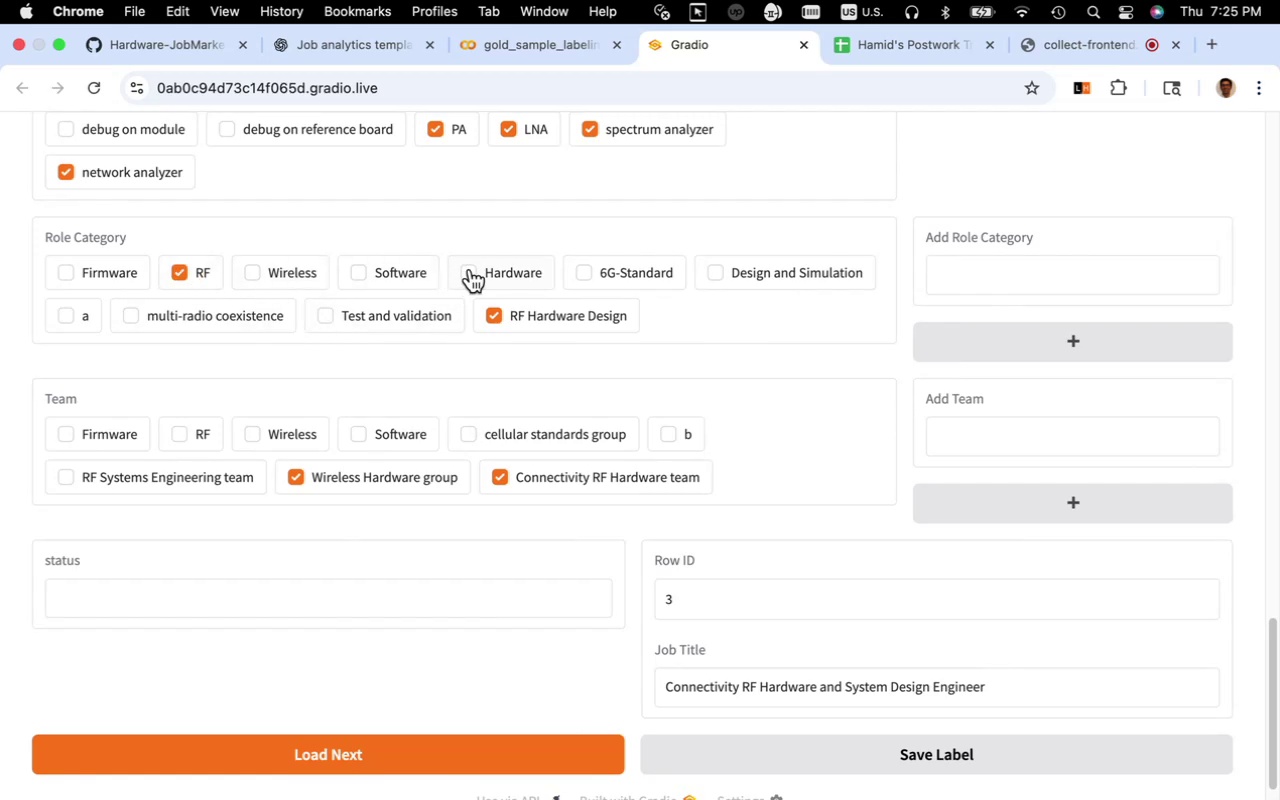 
left_click([470, 269])
 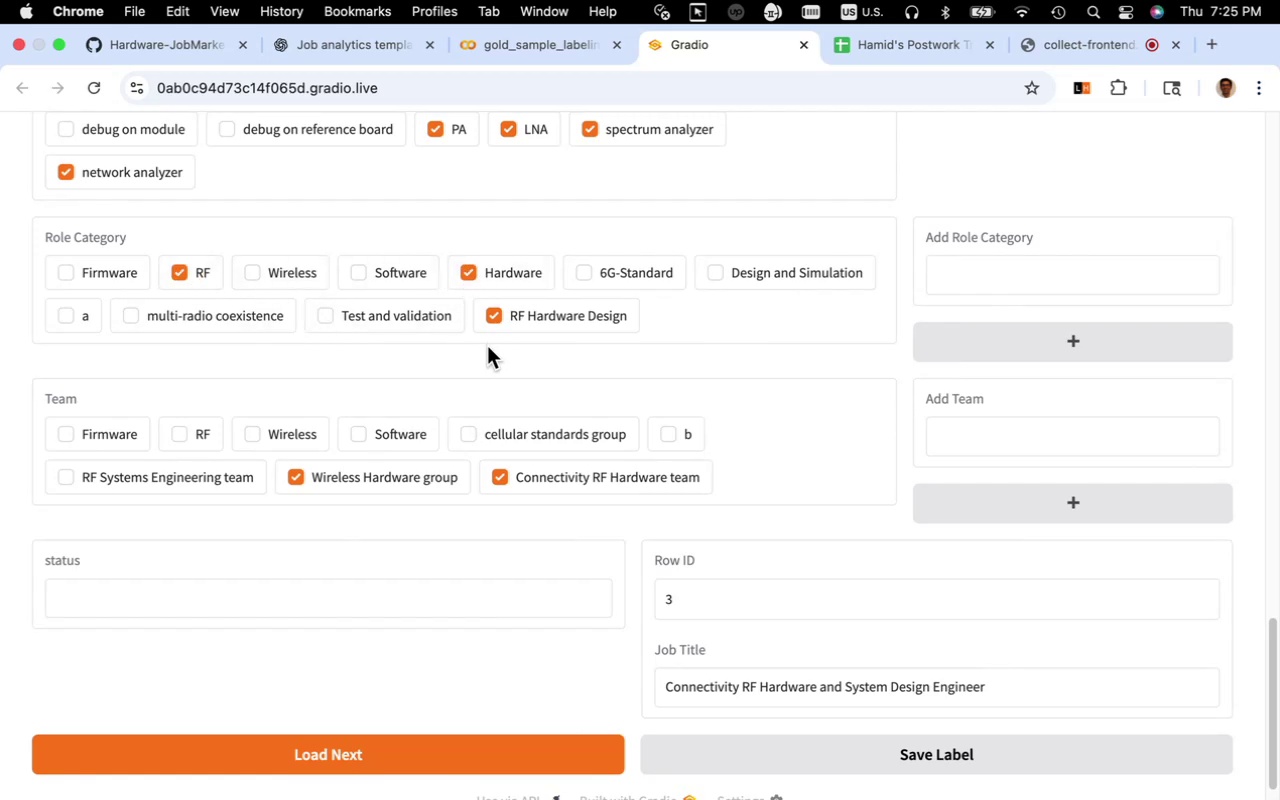 
wait(6.19)
 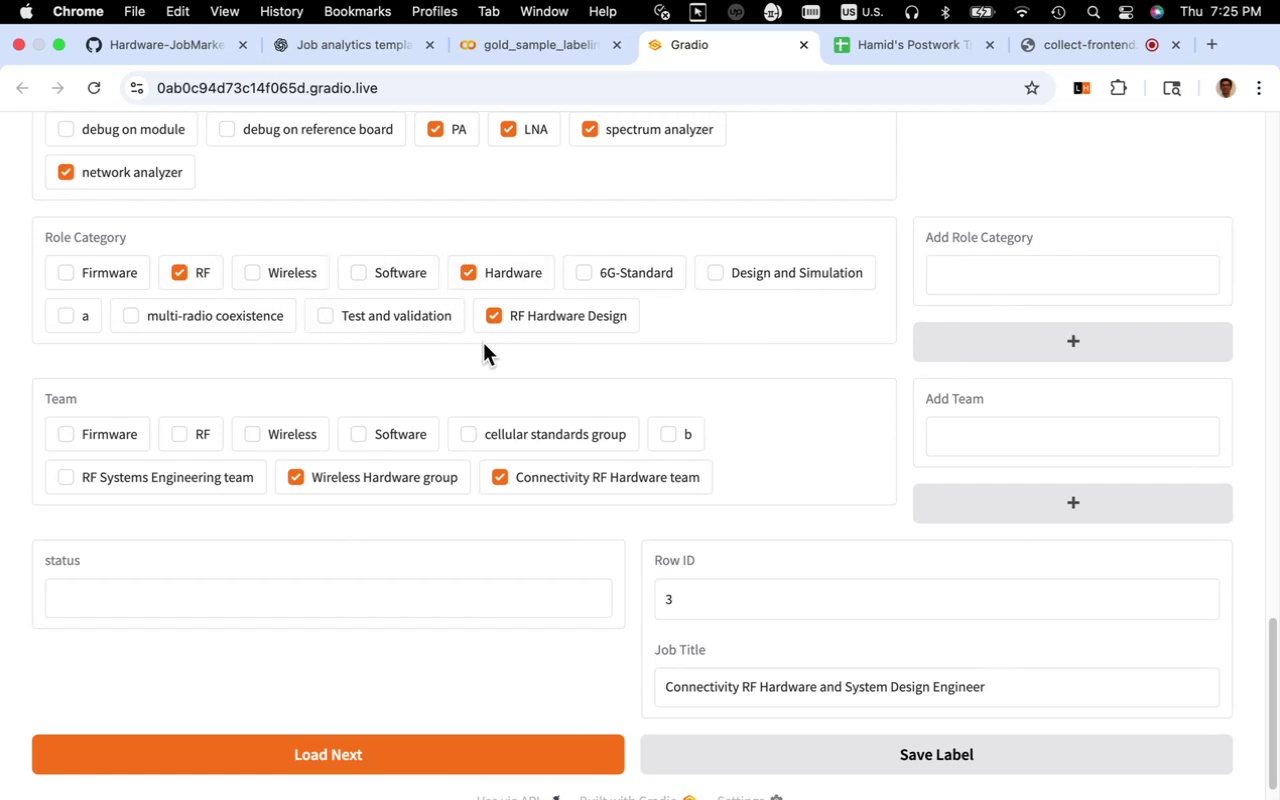 
scroll: coordinate [487, 347], scroll_direction: up, amount: 12.0
 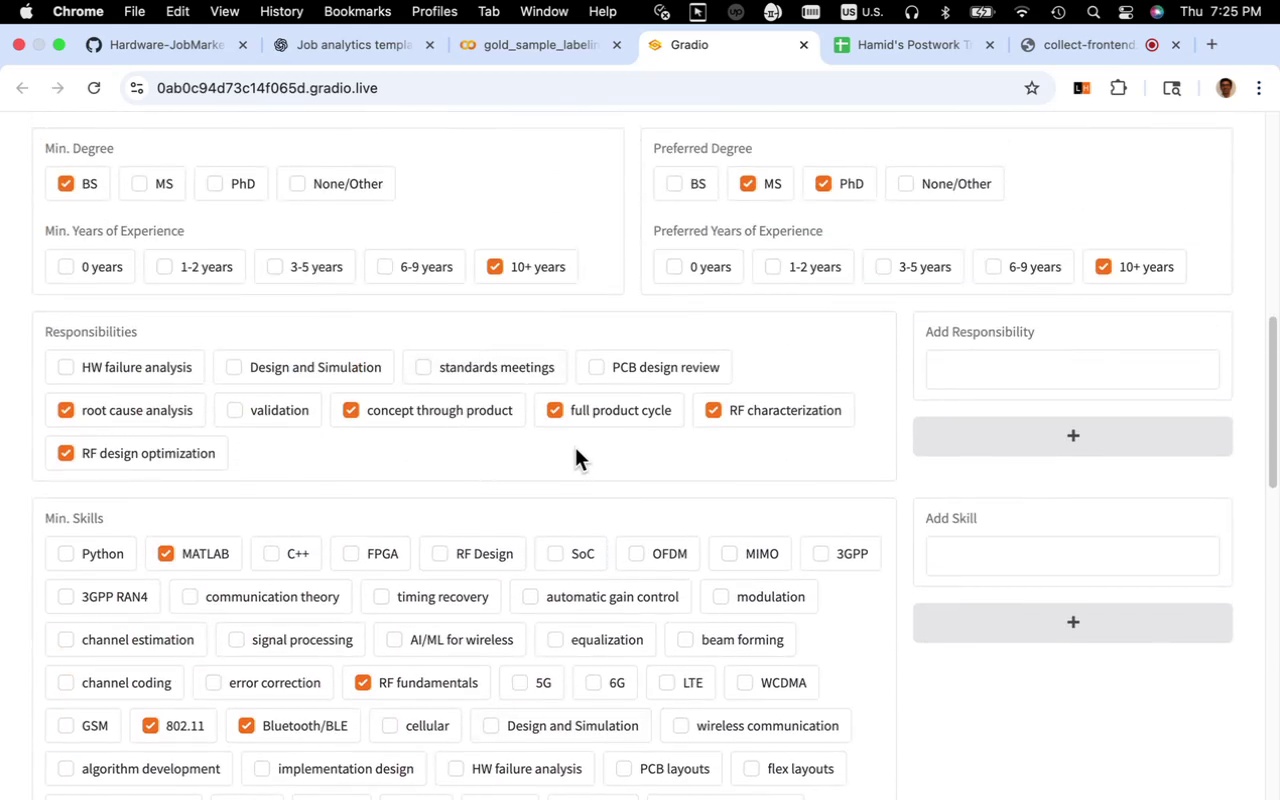 
wait(9.78)
 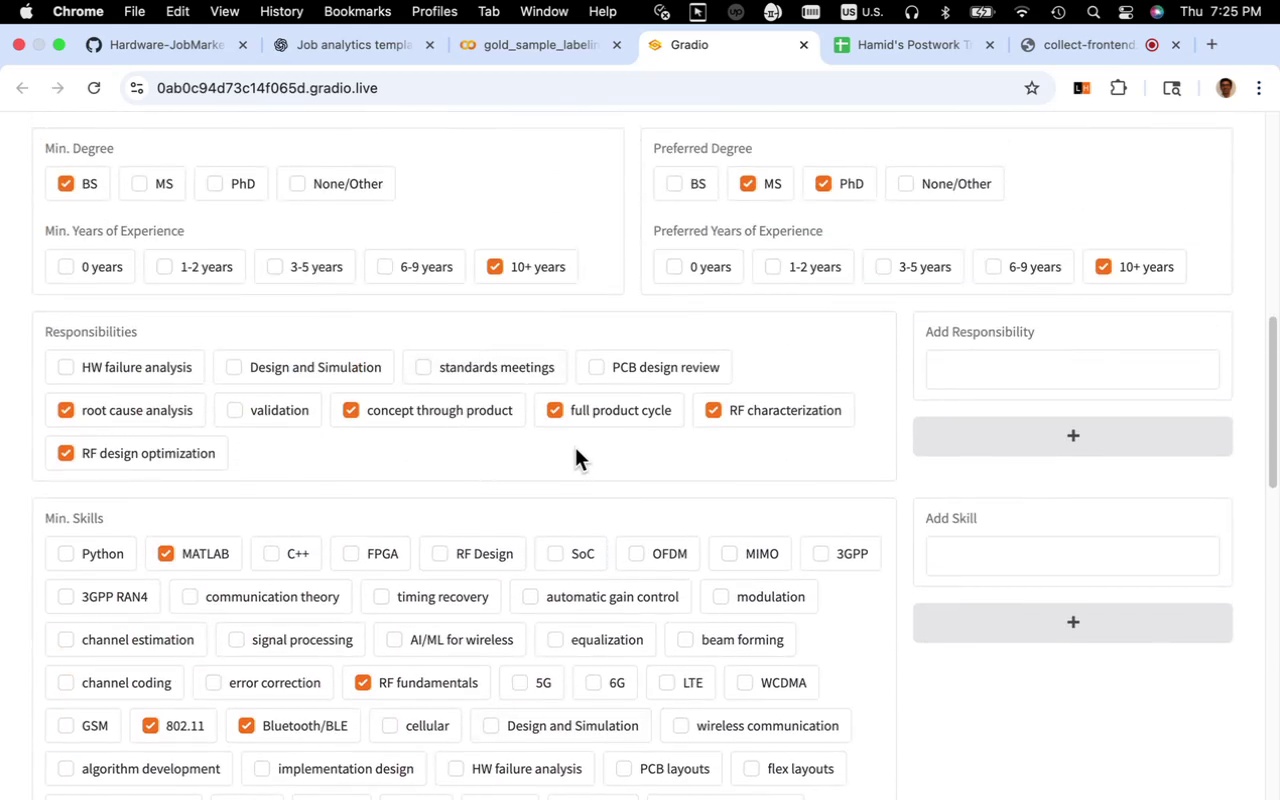 
left_click_drag(start_coordinate=[676, 417], to_coordinate=[571, 418])
 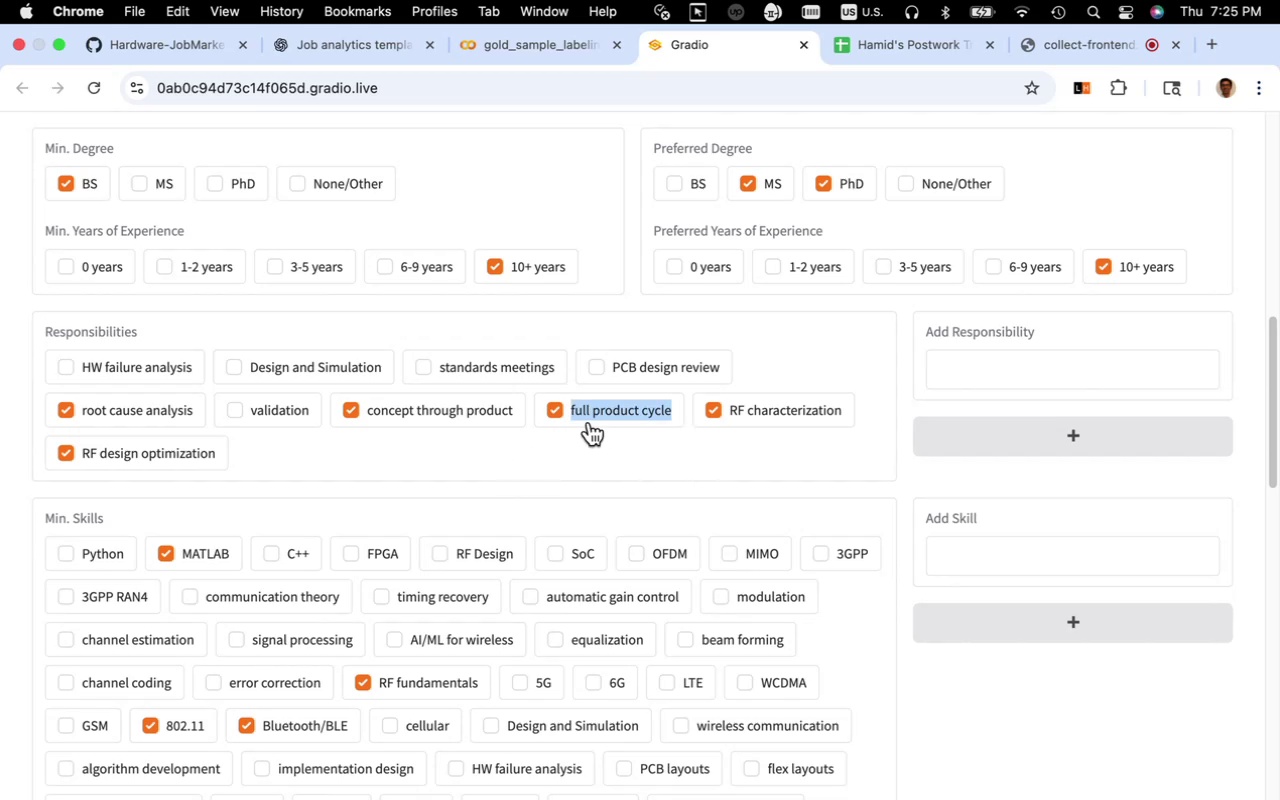 
right_click([595, 415])
 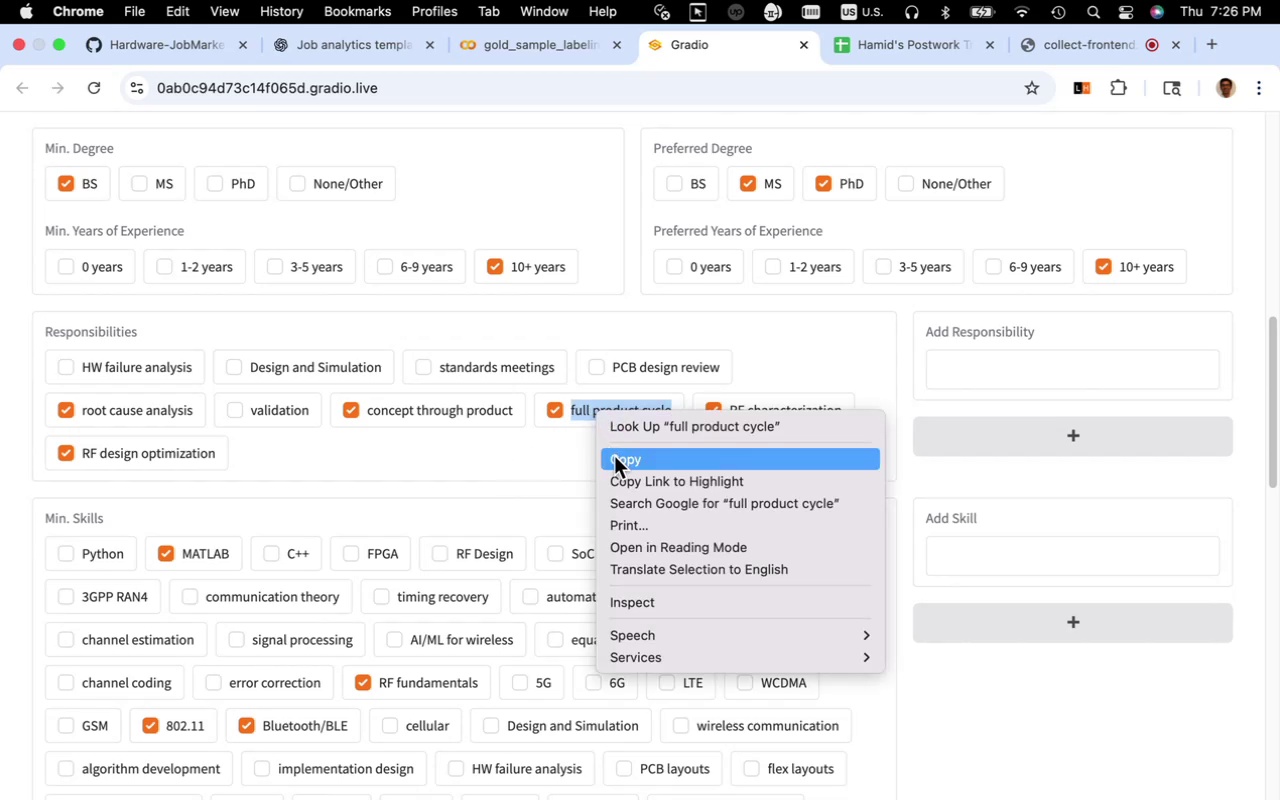 
left_click([615, 458])
 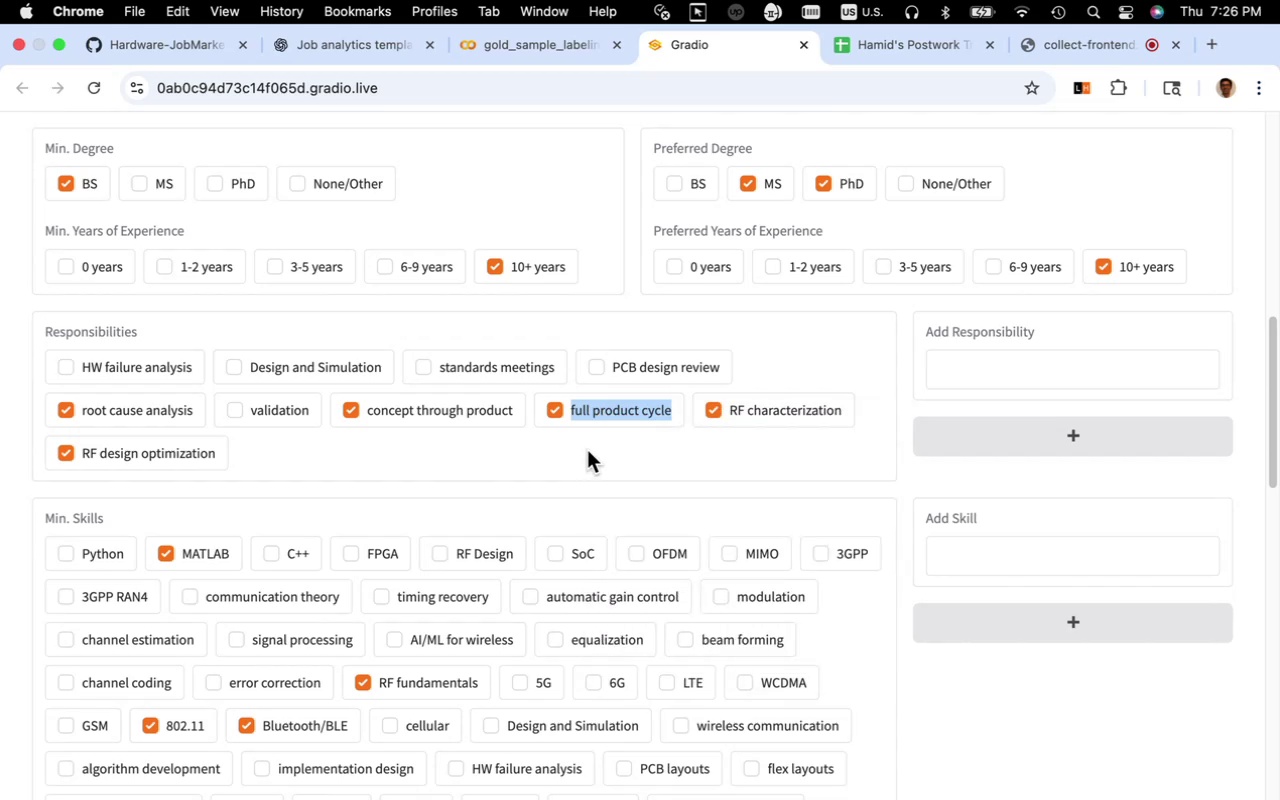 
scroll: coordinate [593, 456], scroll_direction: down, amount: 26.0
 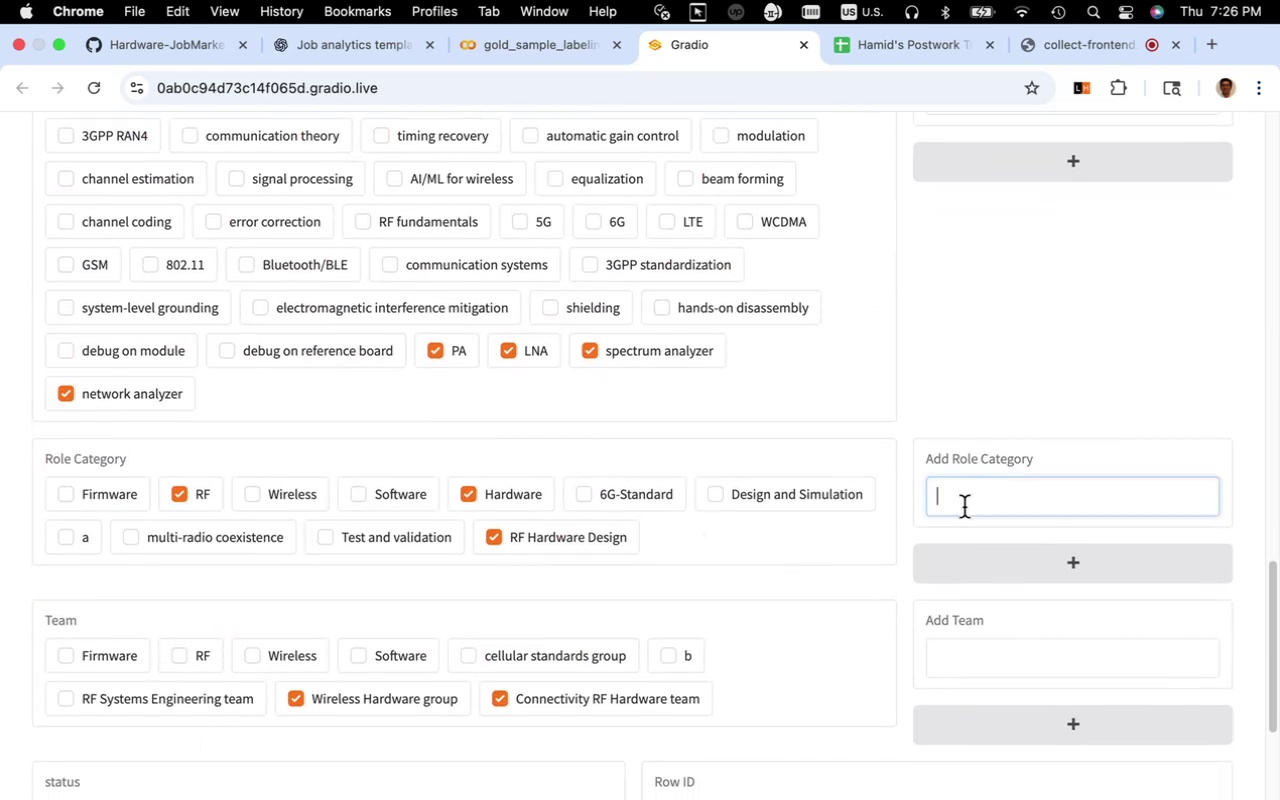 
key(Meta+V)
 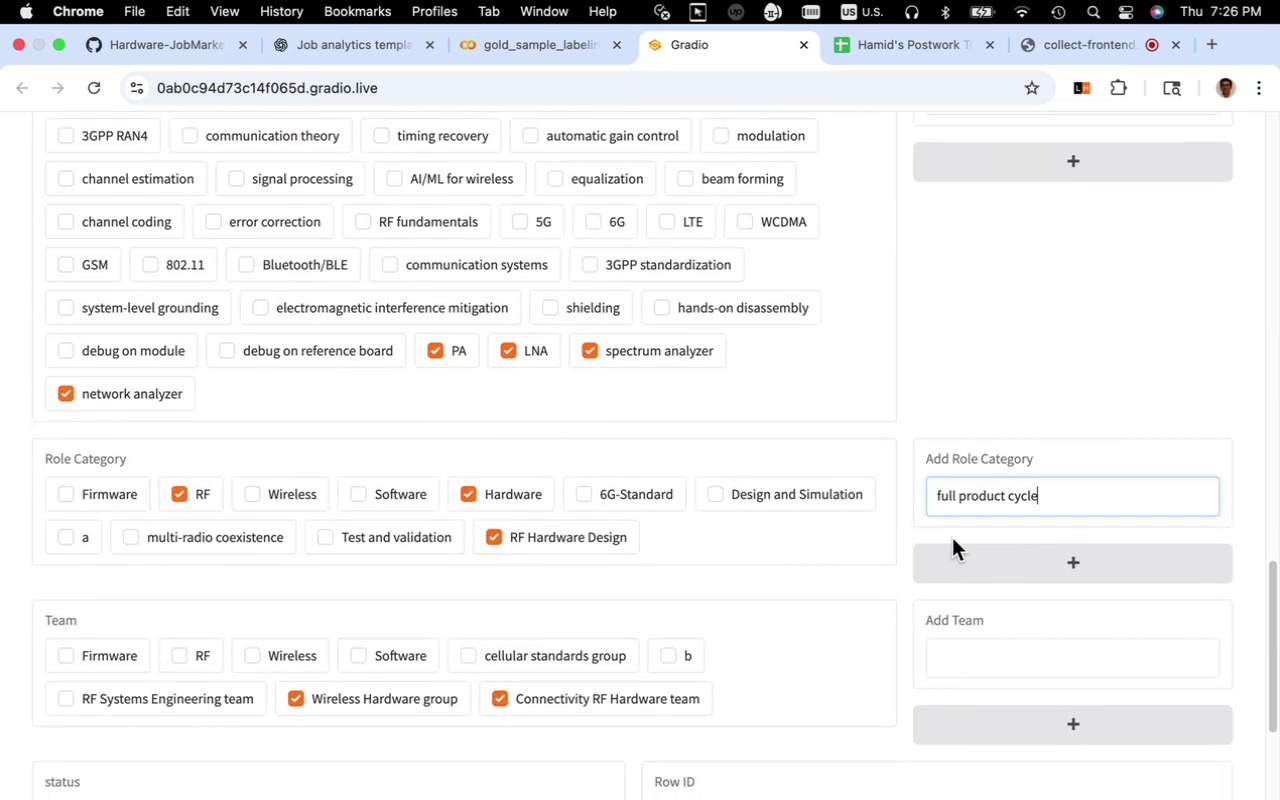 
left_click([964, 554])
 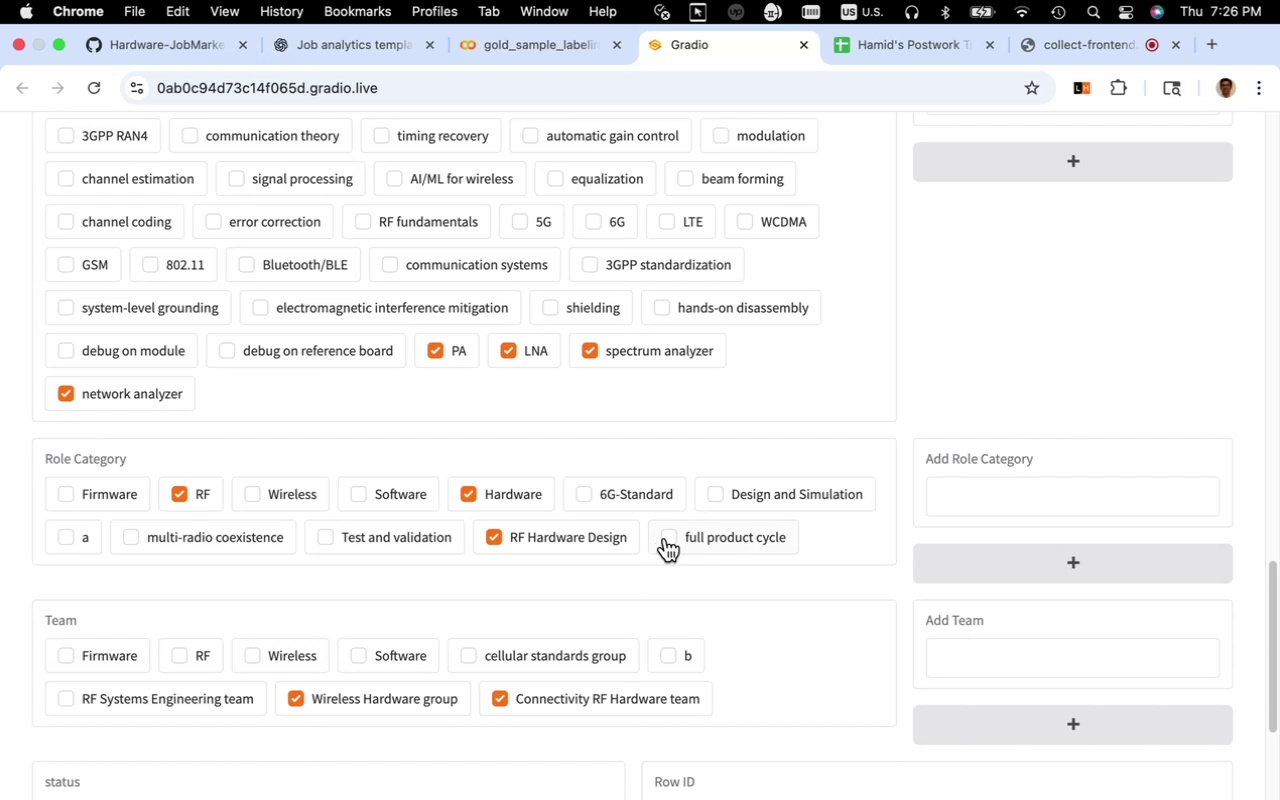 
left_click([668, 538])
 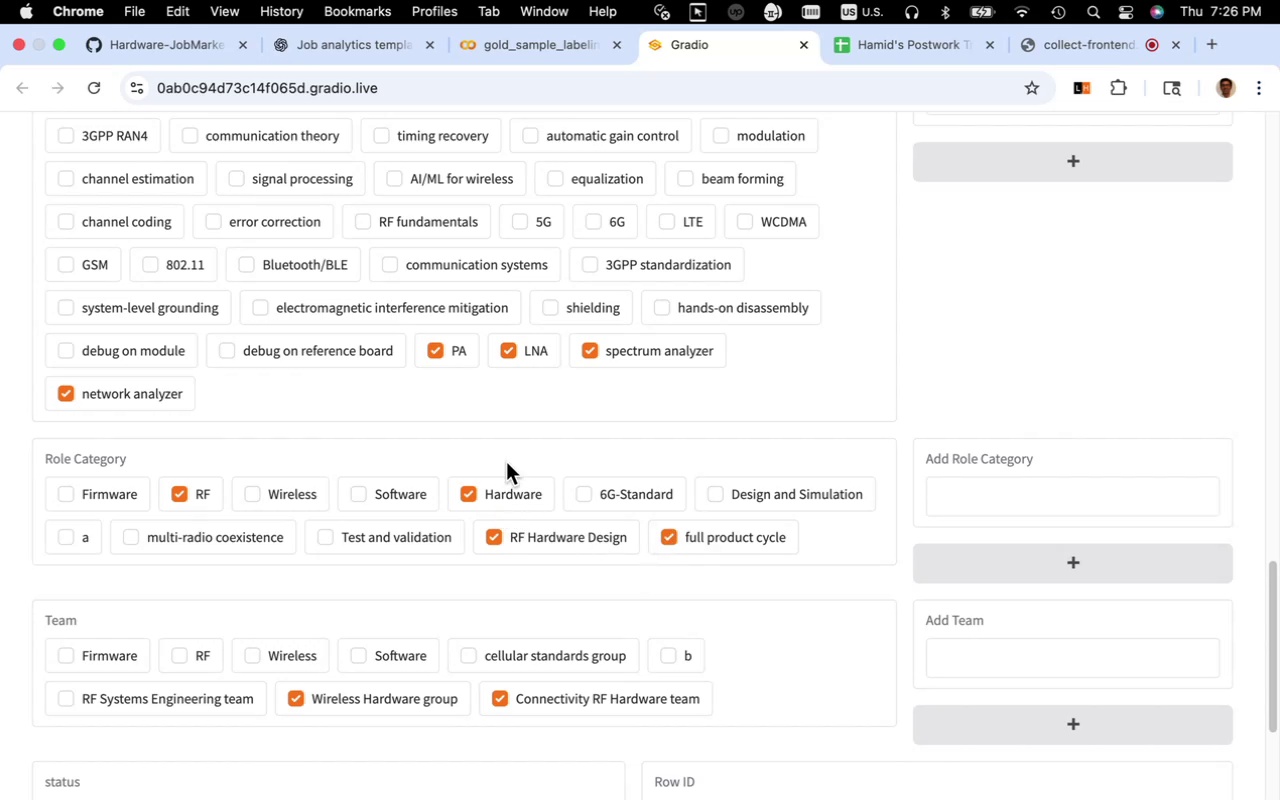 
scroll: coordinate [512, 461], scroll_direction: down, amount: 14.0
 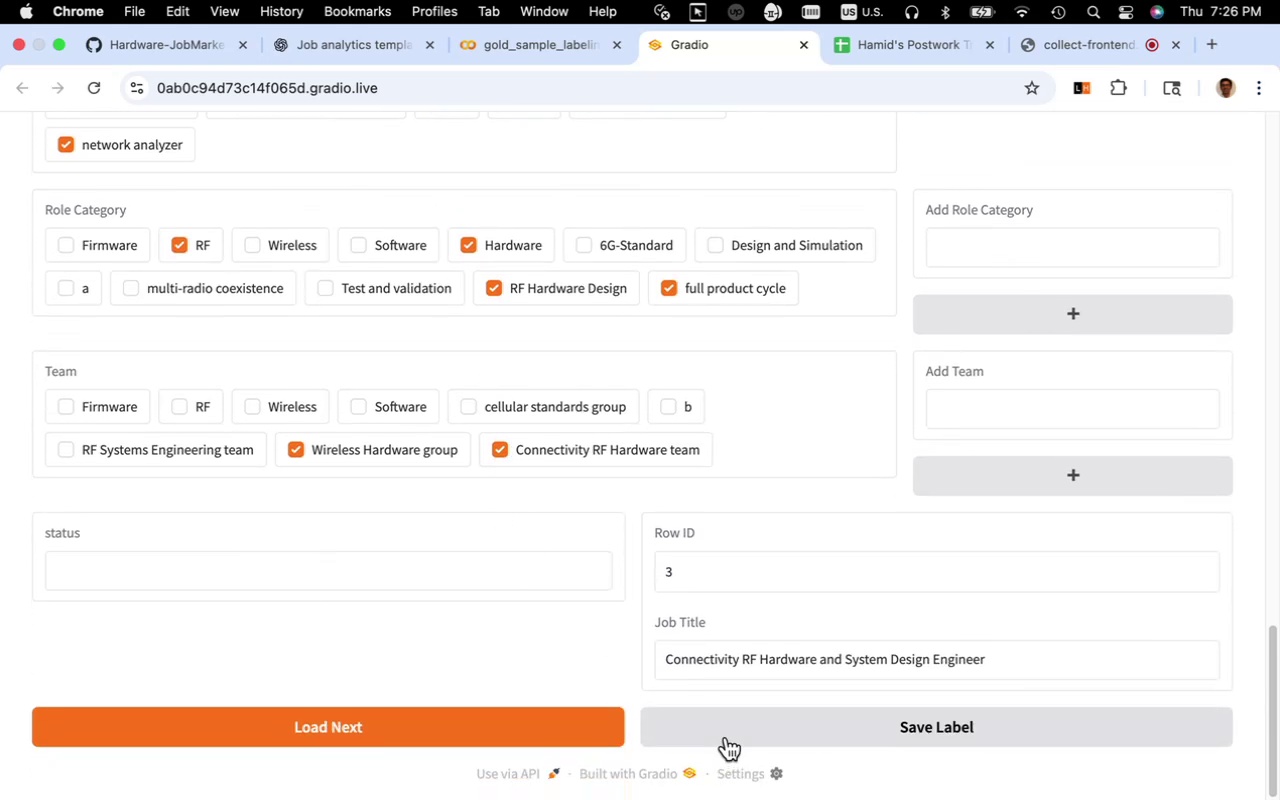 
left_click([725, 734])
 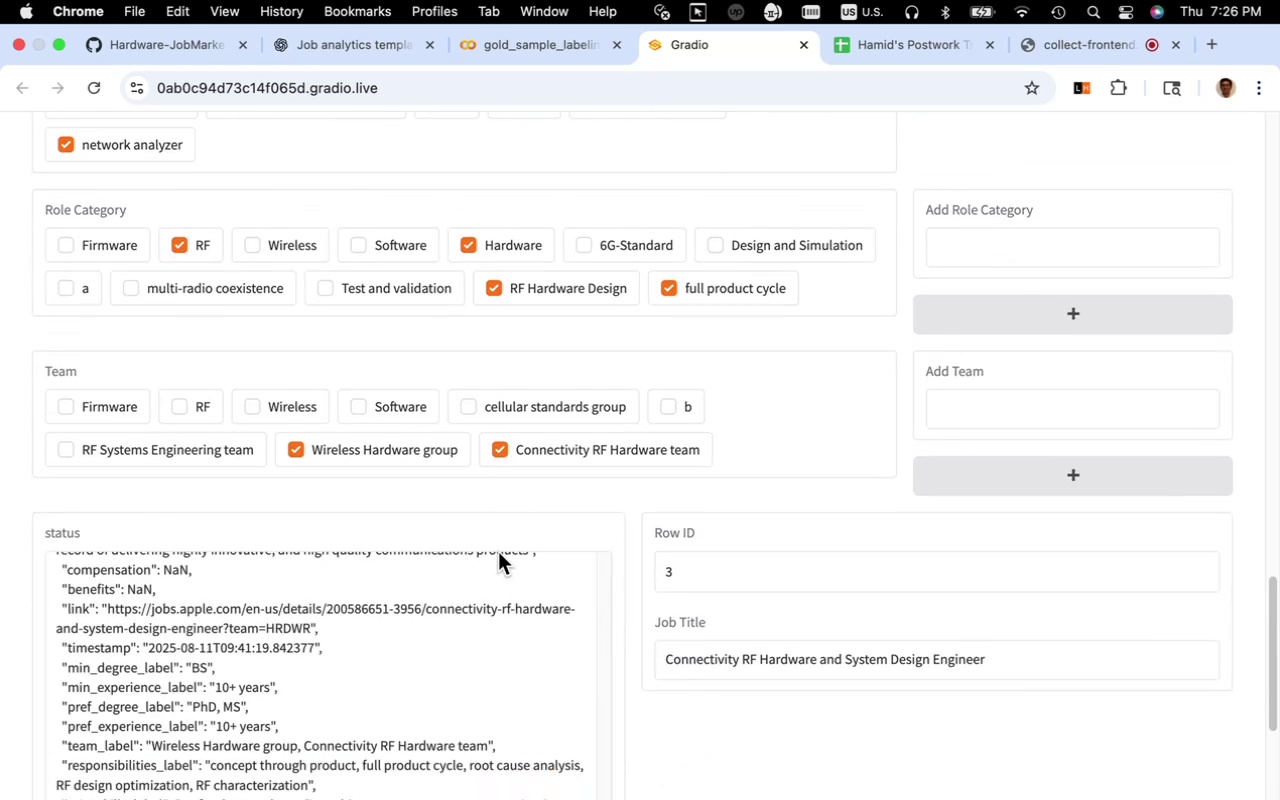 
scroll: coordinate [496, 548], scroll_direction: down, amount: 8.0
 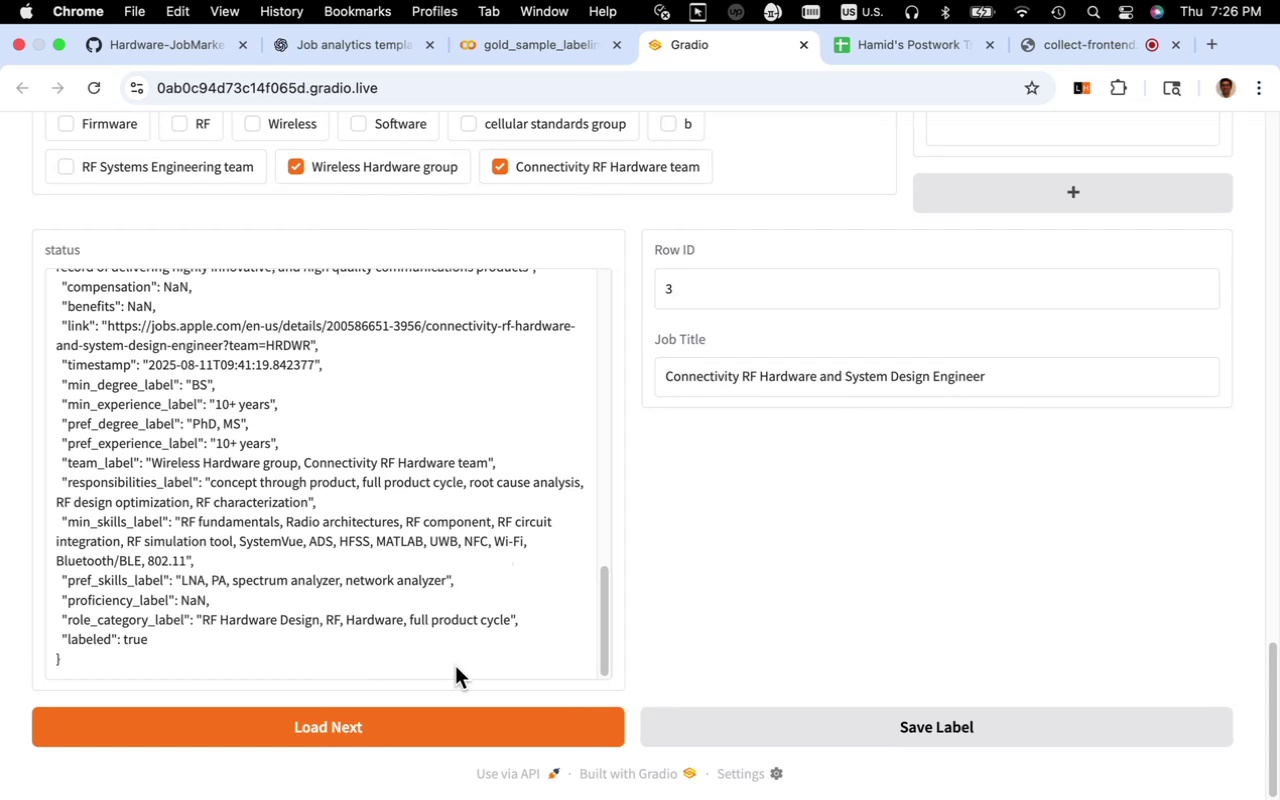 
left_click([460, 714])
 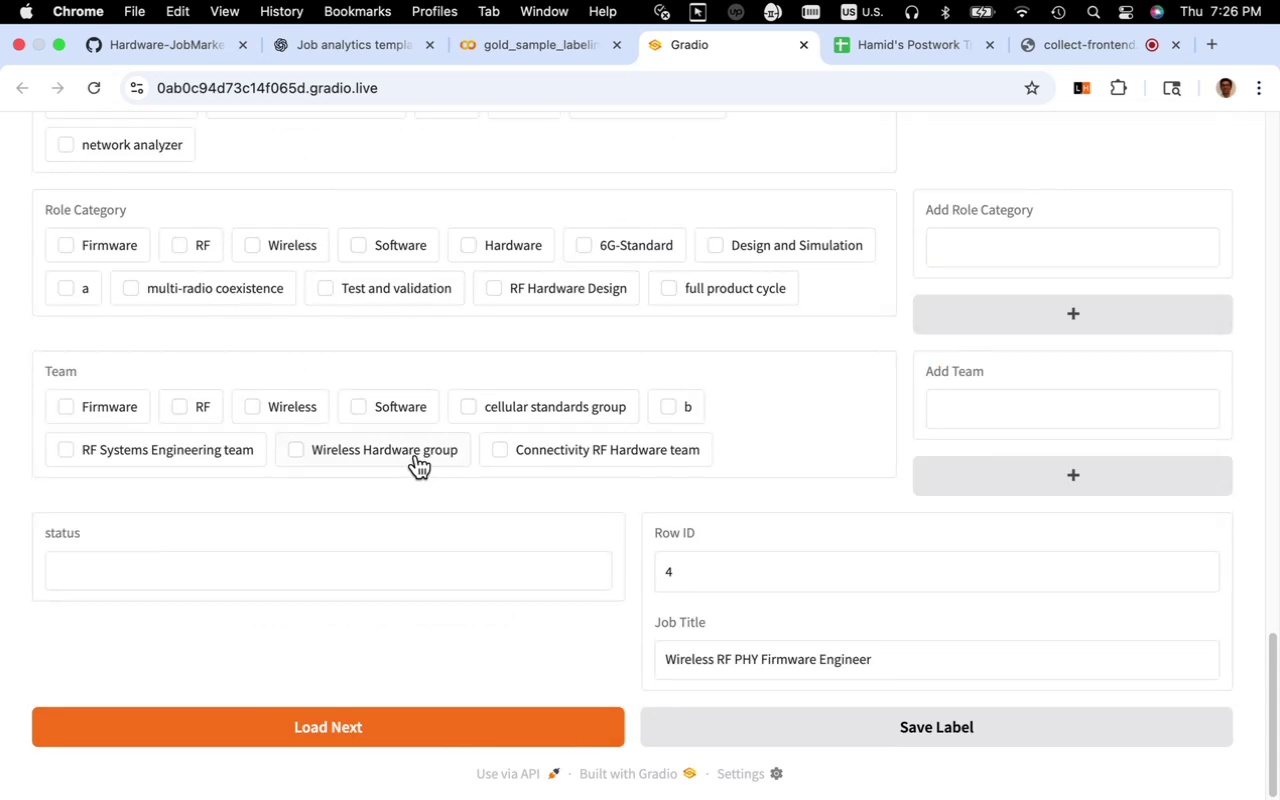 
scroll: coordinate [416, 455], scroll_direction: up, amount: 52.0
 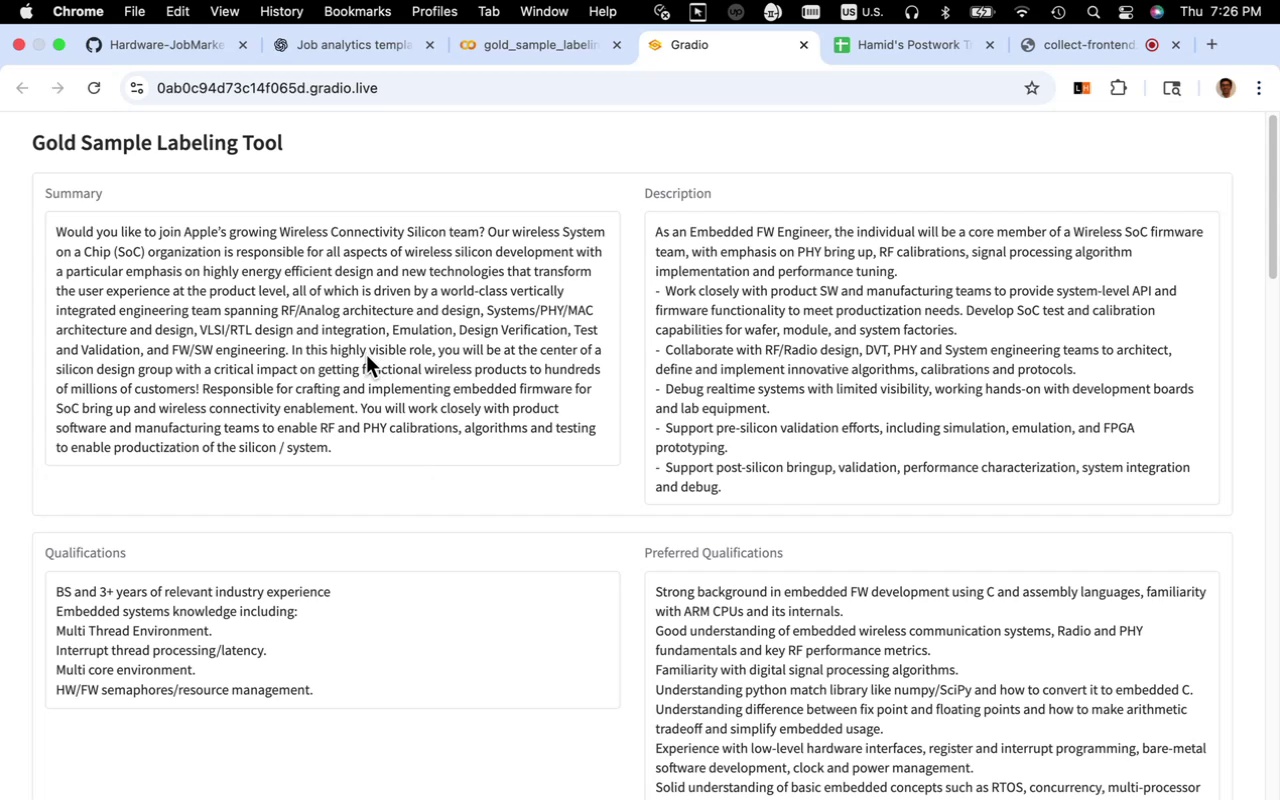 
wait(16.62)
 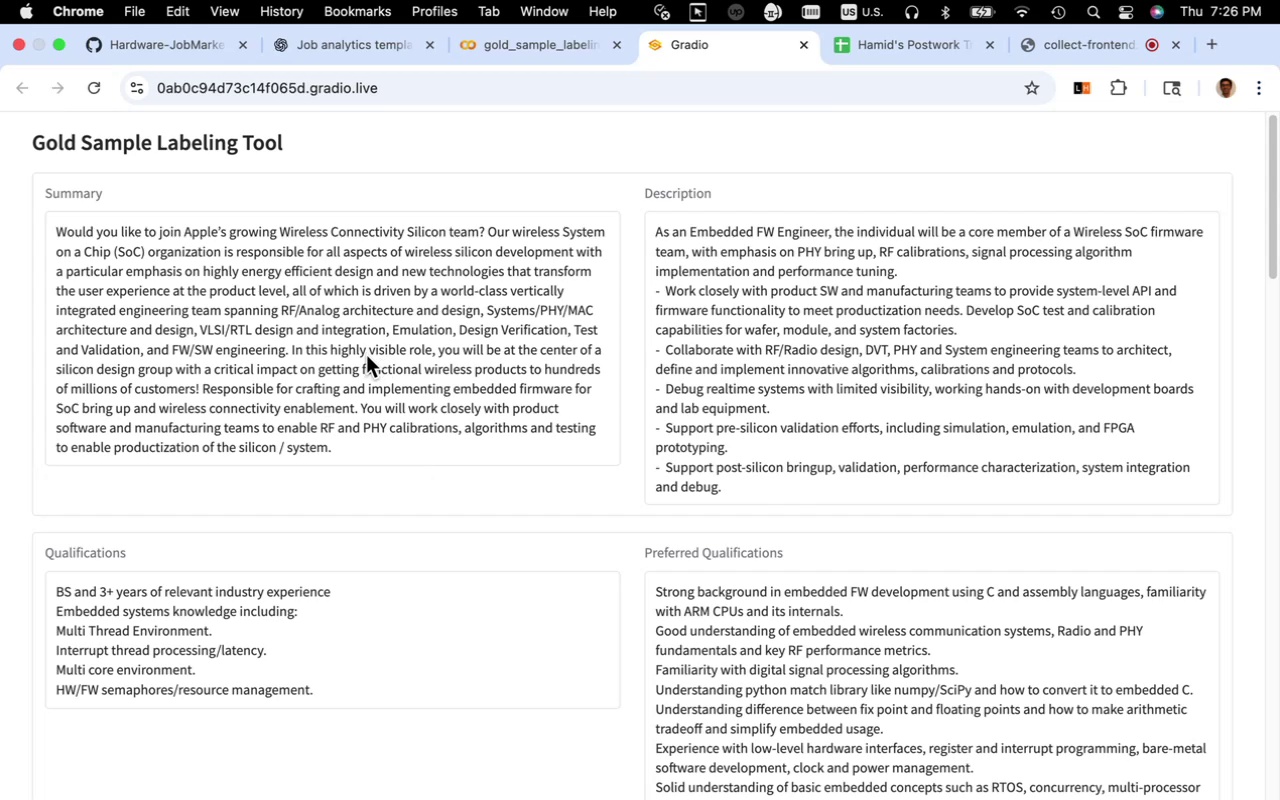 
left_click_drag(start_coordinate=[478, 234], to_coordinate=[280, 238])
 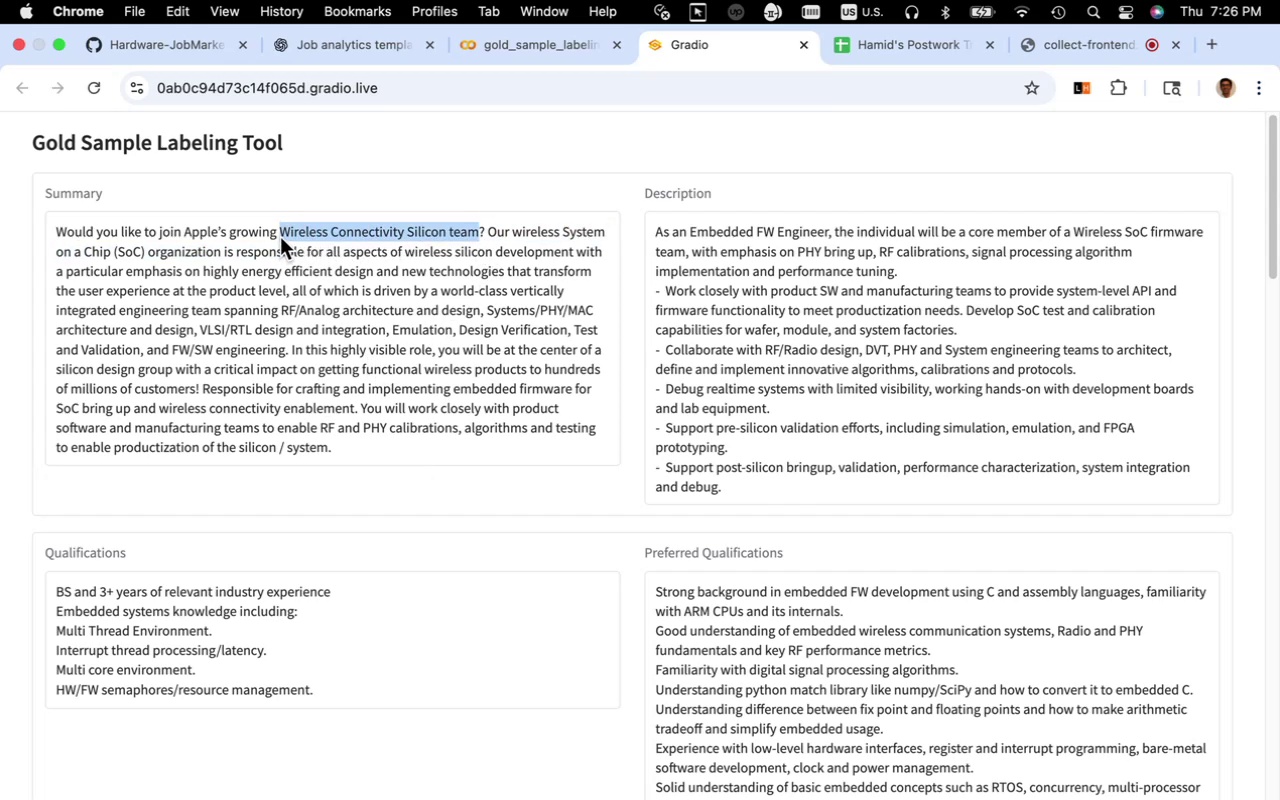 
key(Meta+C)
 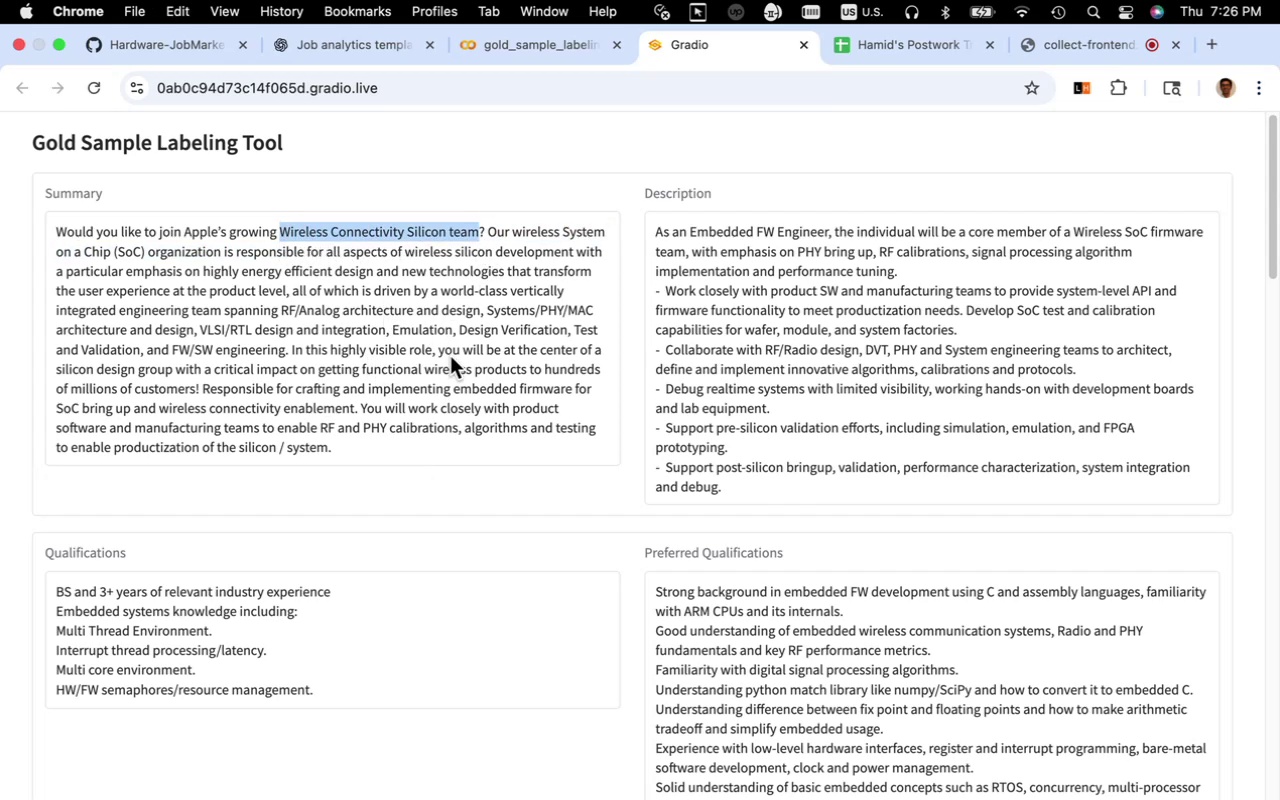 
scroll: coordinate [525, 393], scroll_direction: down, amount: 58.0
 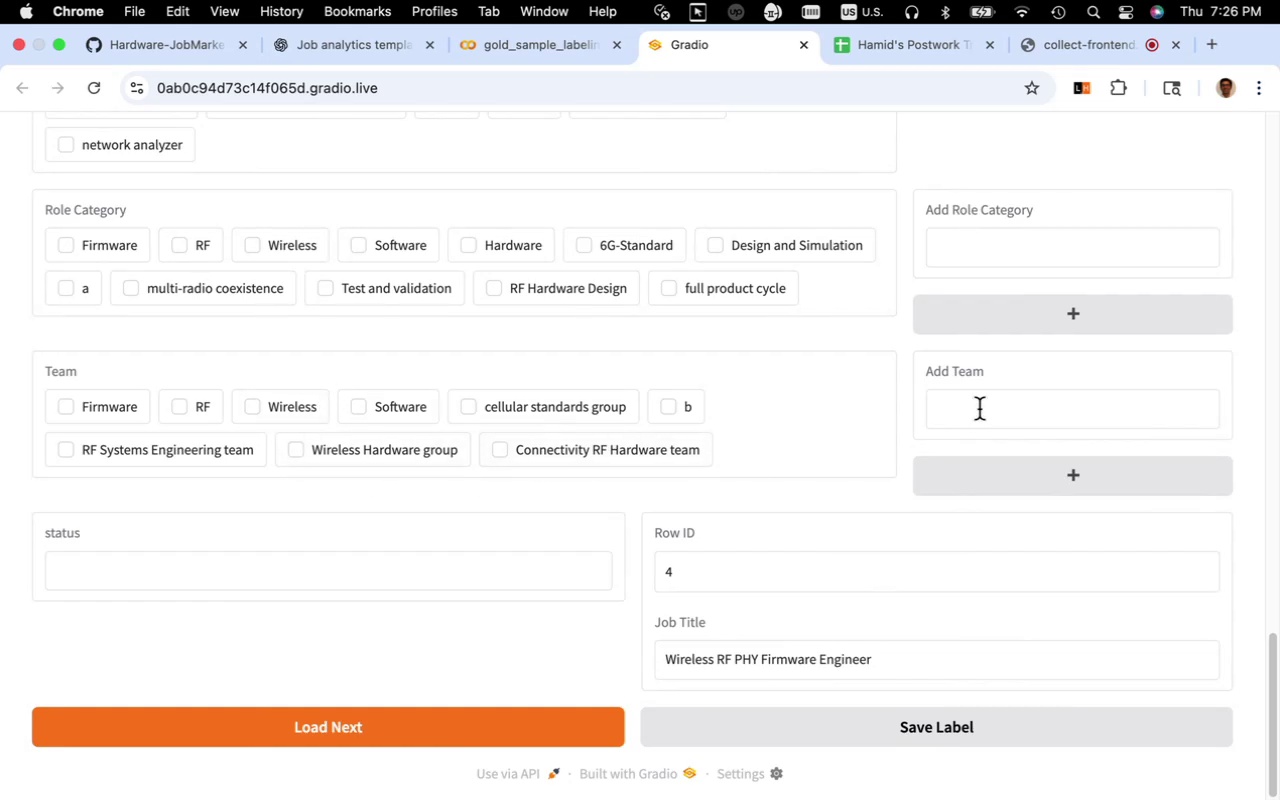 
wait(5.34)
 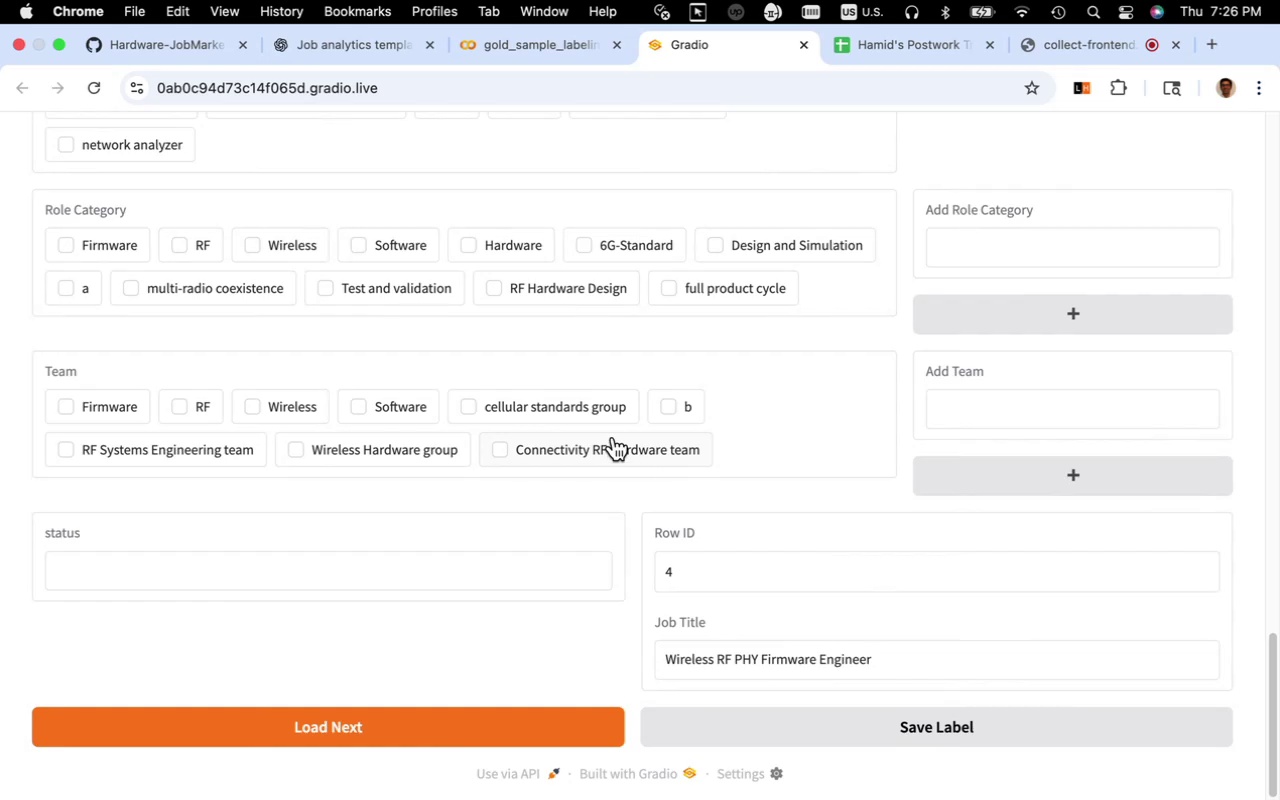 
key(Meta+V)
 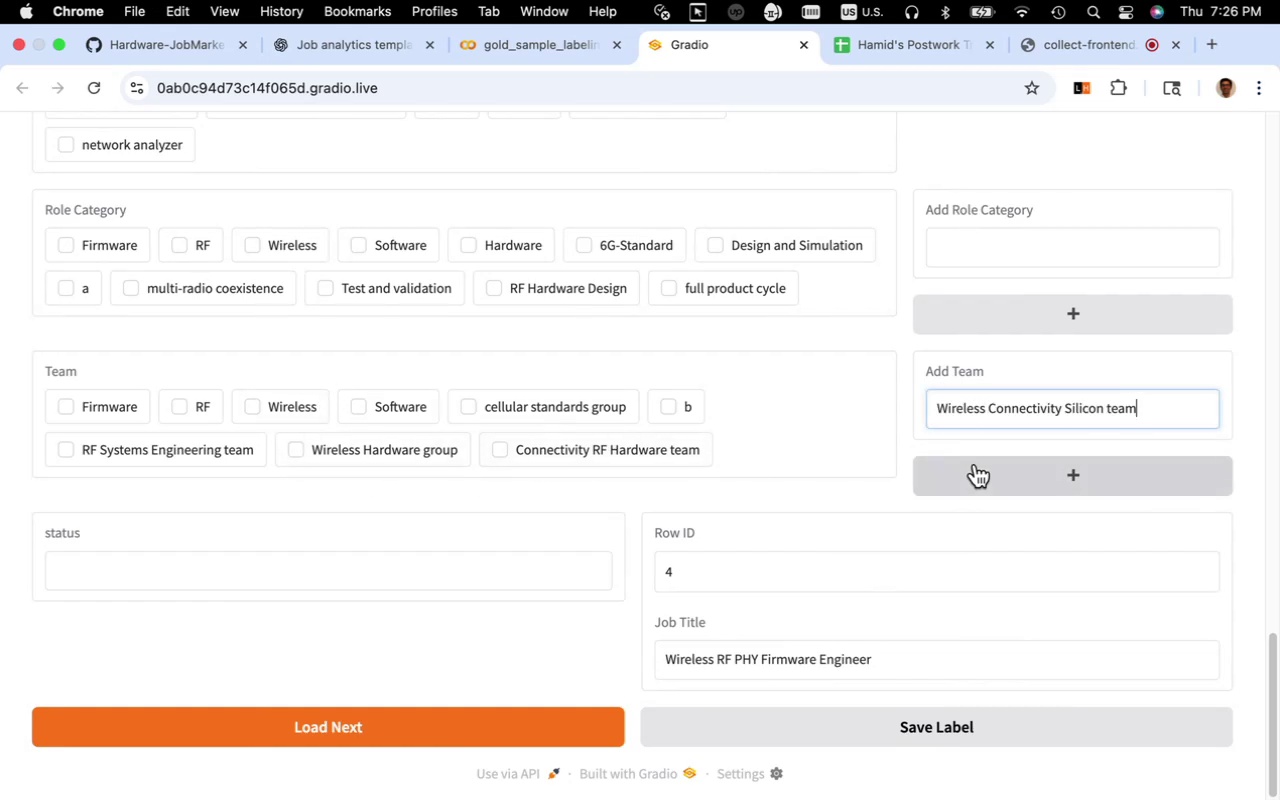 
left_click([975, 464])
 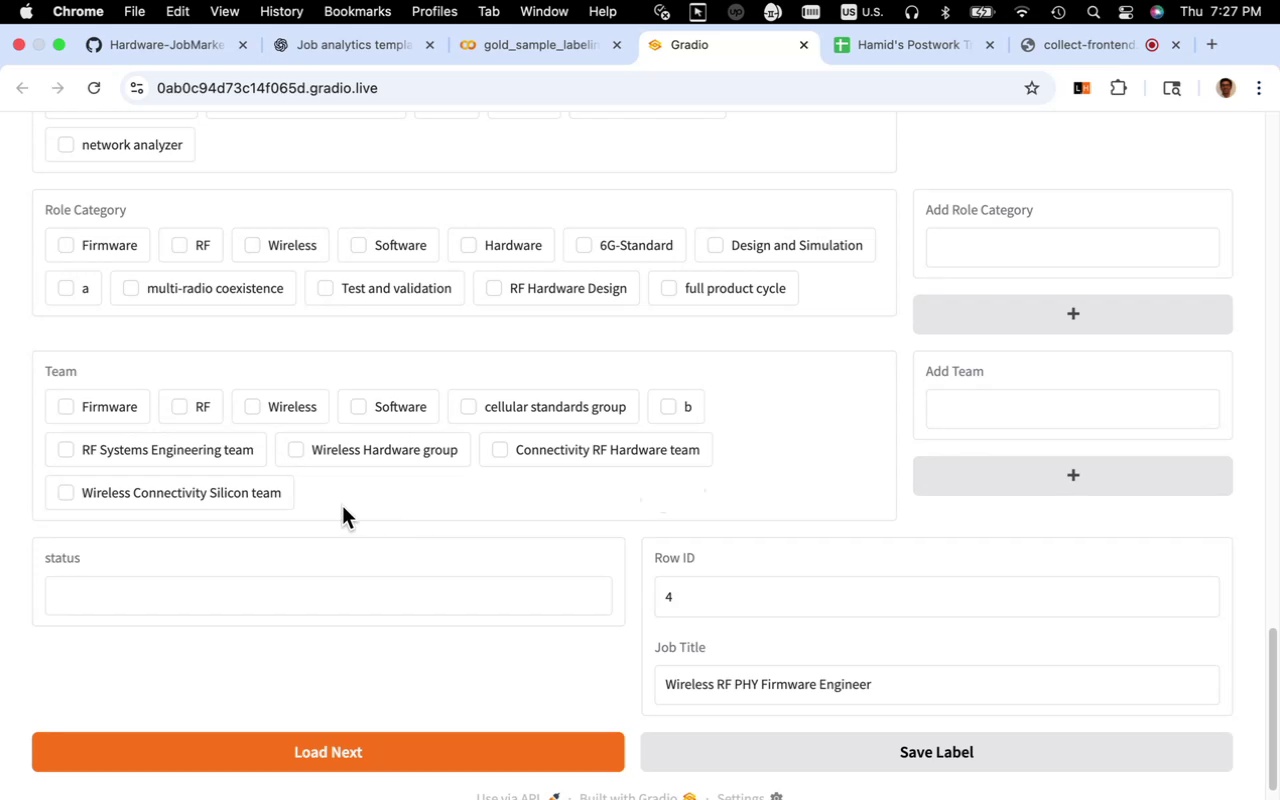 
wait(6.0)
 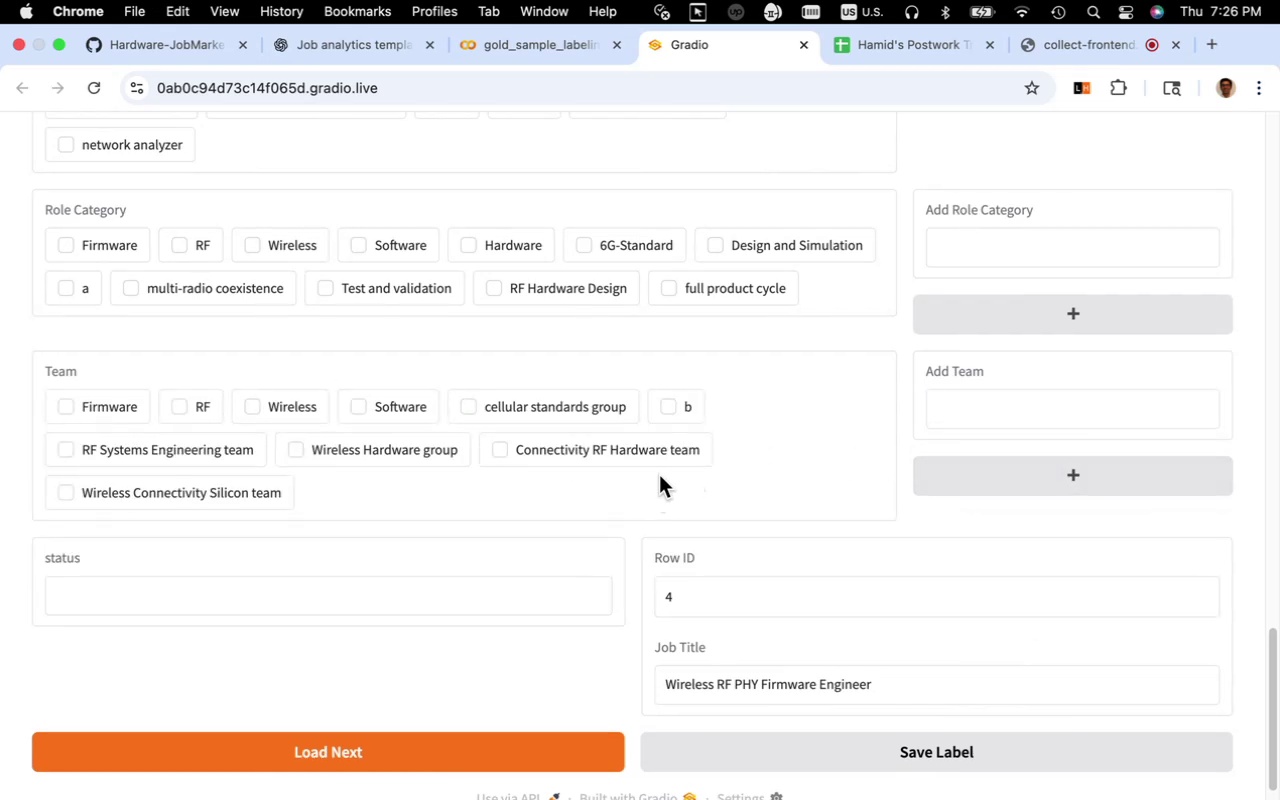 
left_click([270, 500])
 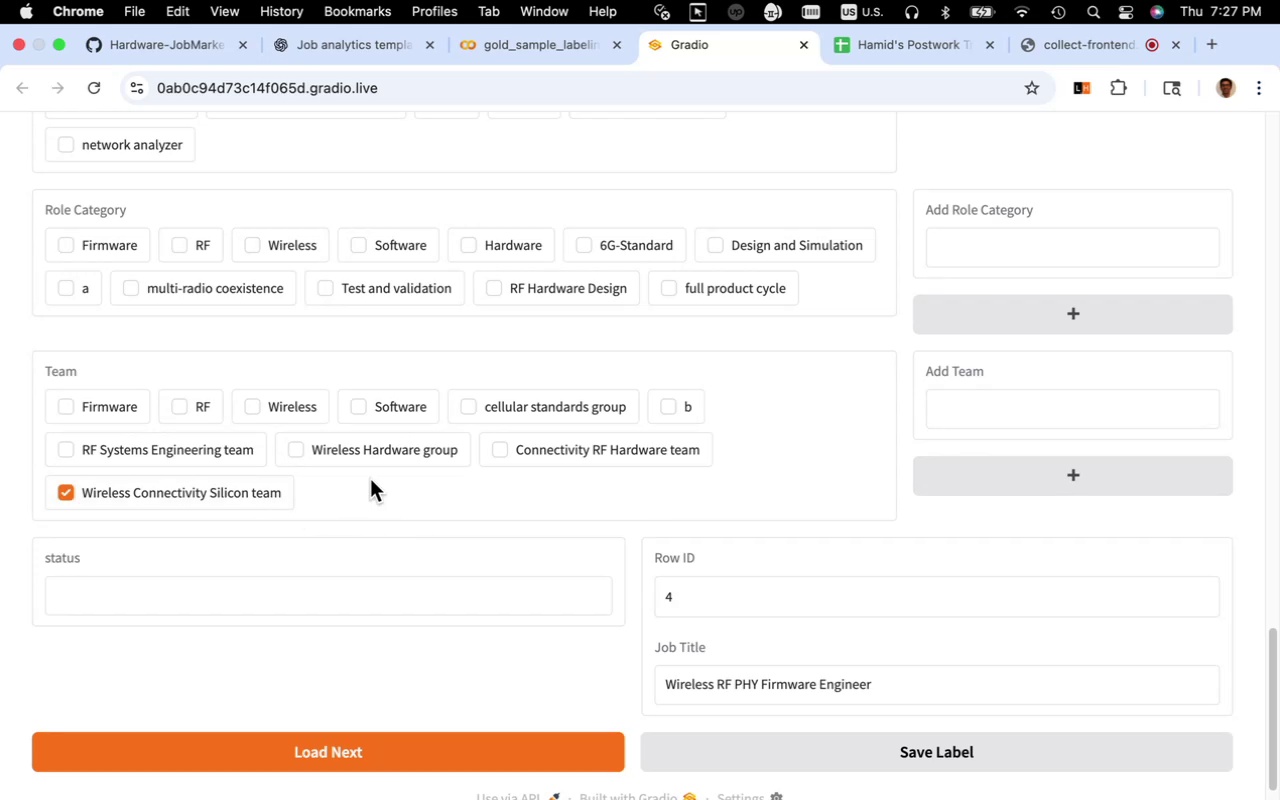 
scroll: coordinate [370, 479], scroll_direction: up, amount: 59.0
 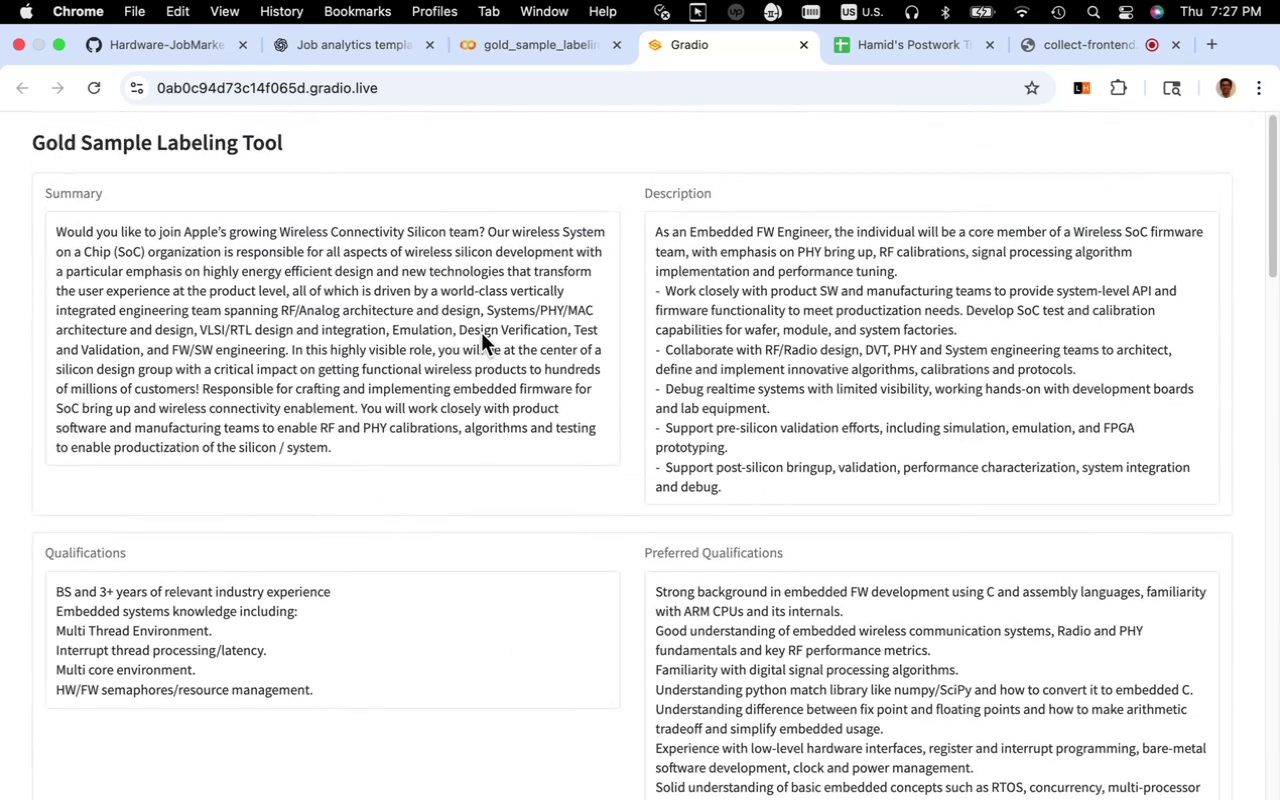 
wait(8.06)
 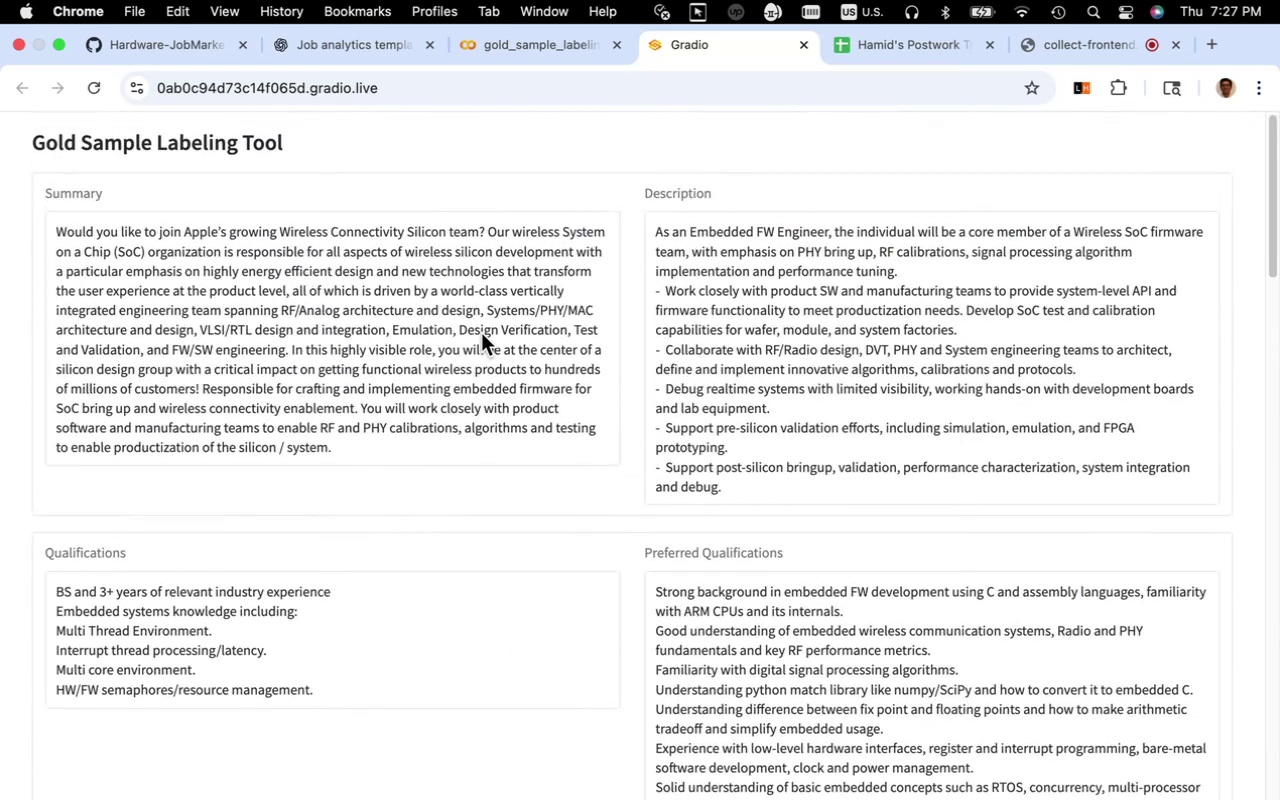 
left_click_drag(start_coordinate=[515, 237], to_coordinate=[222, 254])
 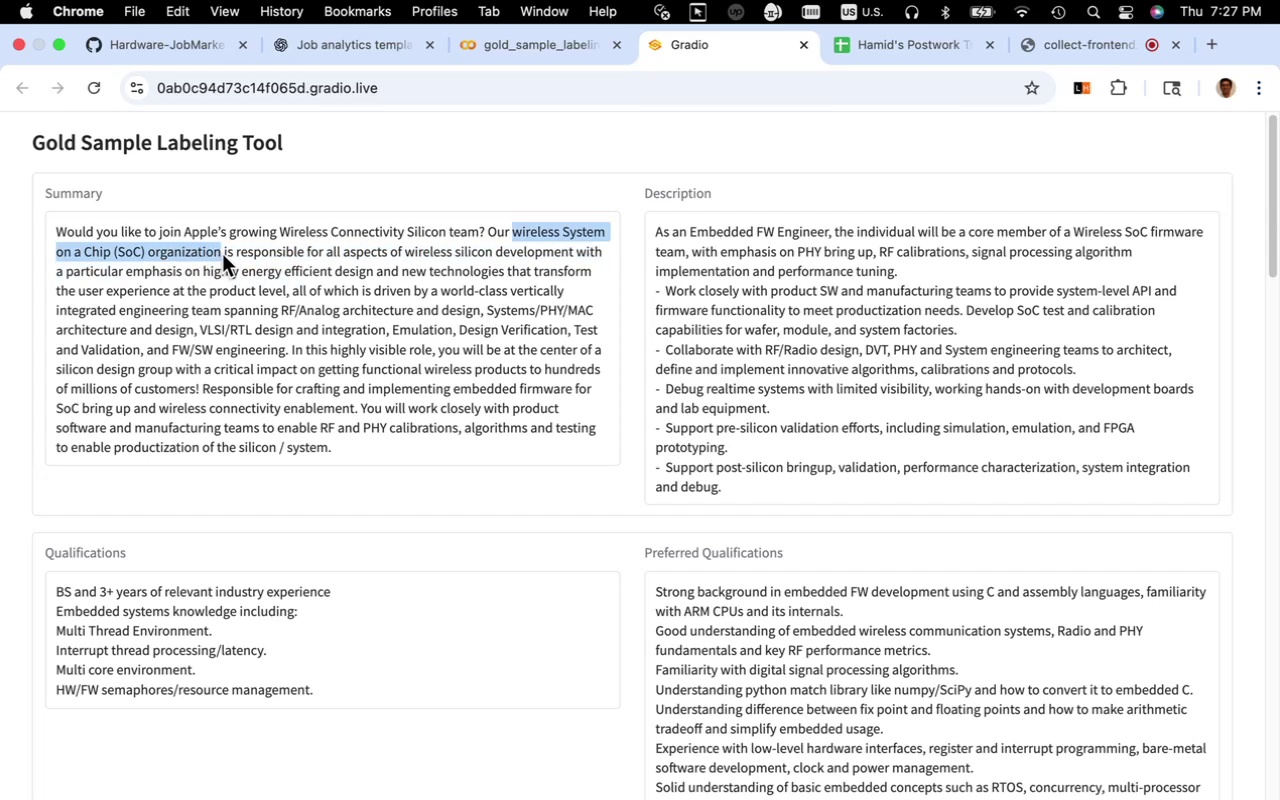 
key(Meta+C)
 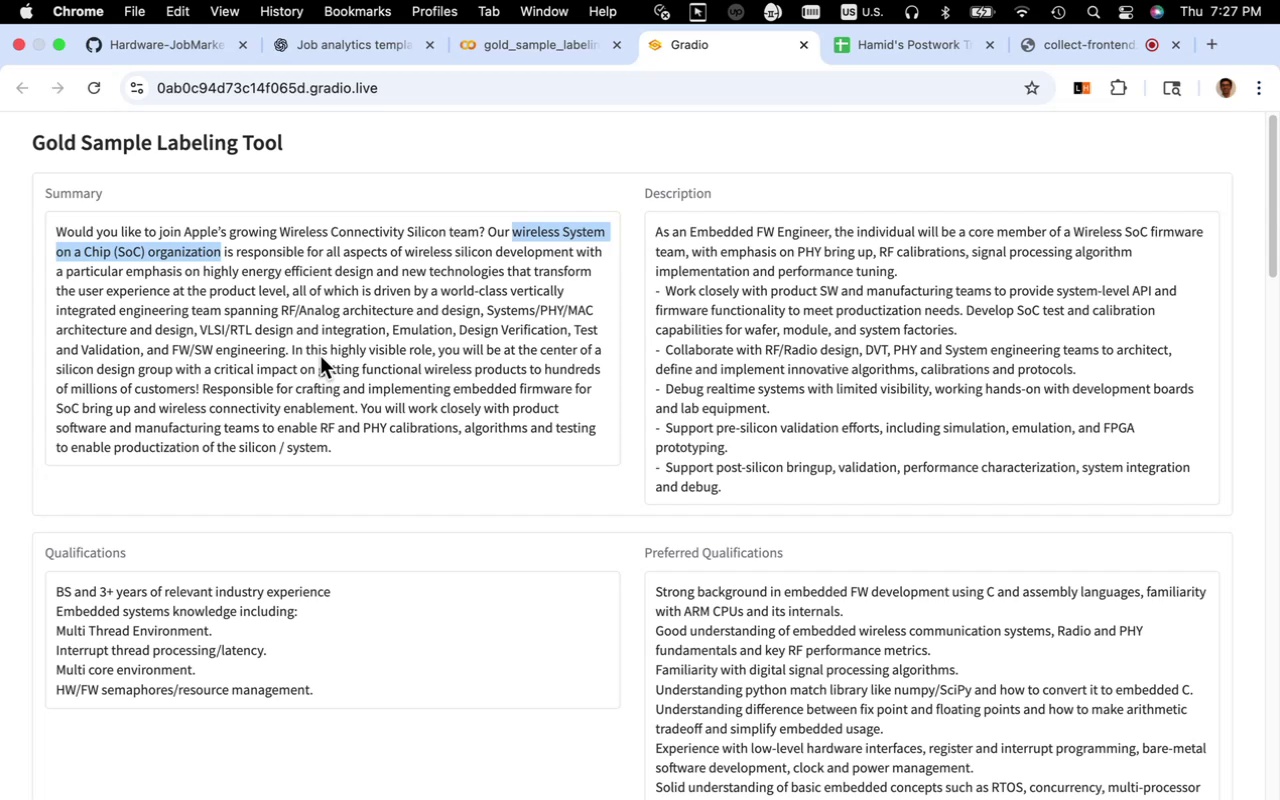 
scroll: coordinate [421, 427], scroll_direction: down, amount: 59.0
 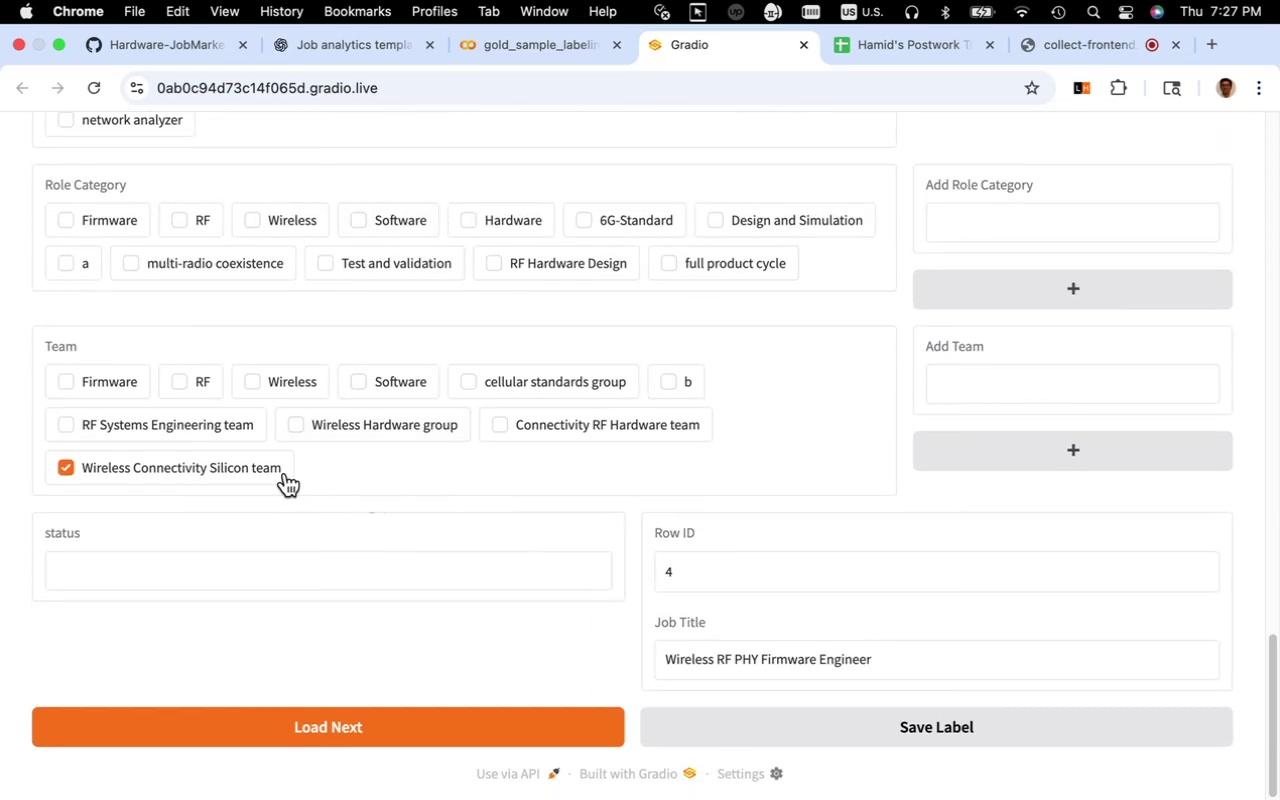 
left_click([284, 473])
 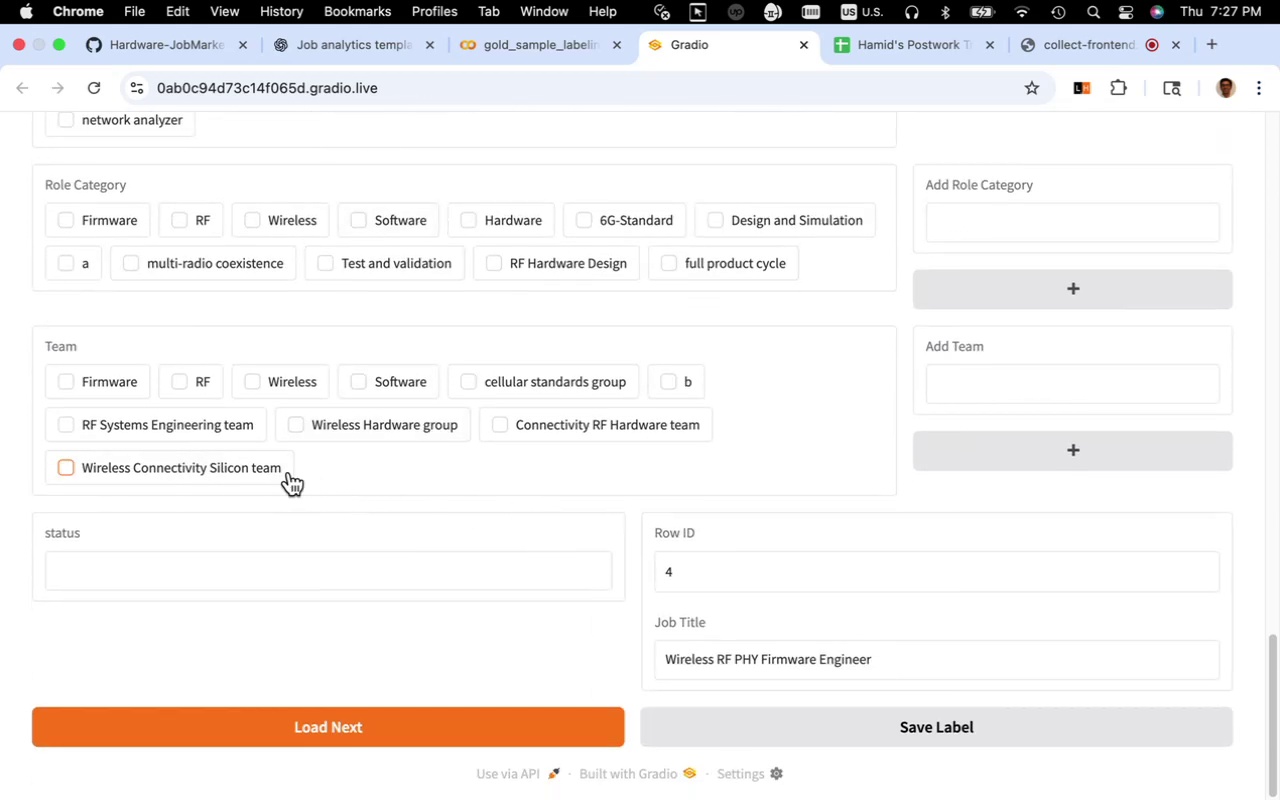 
left_click([279, 468])
 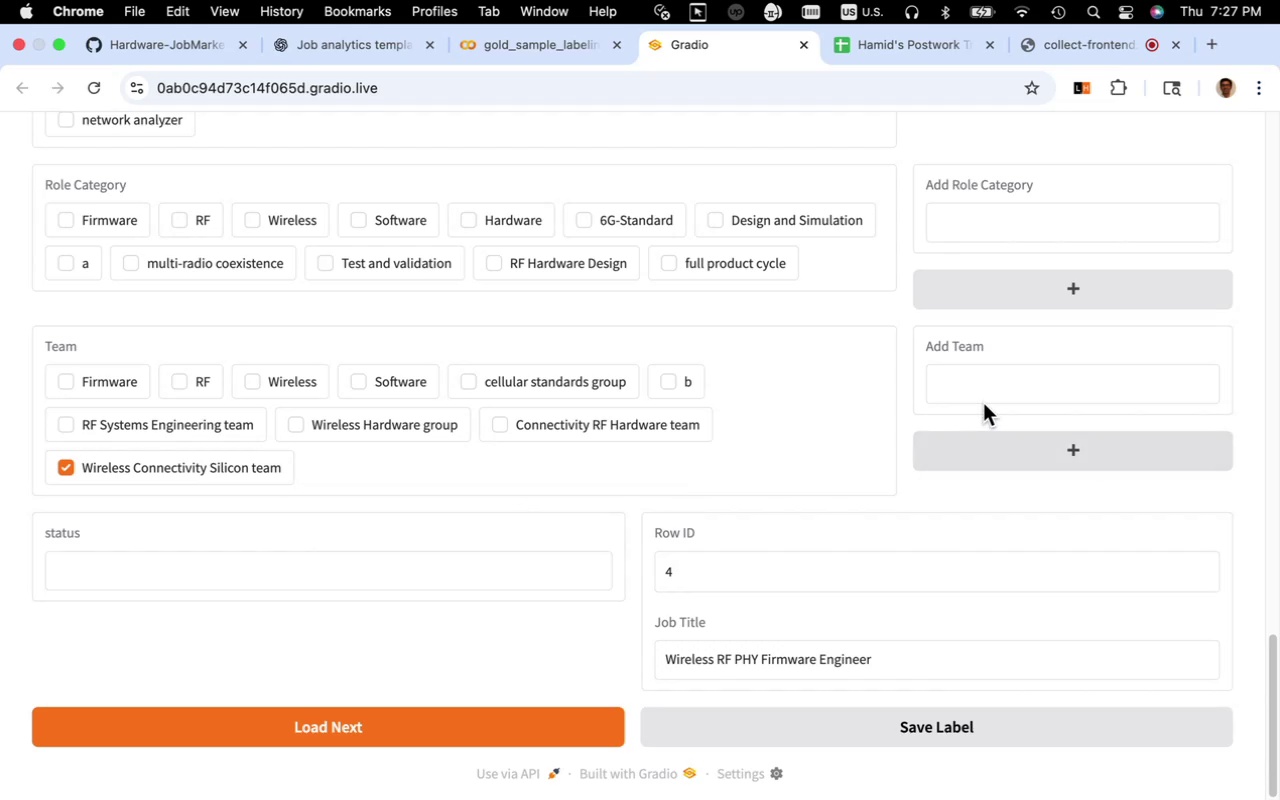 
left_click([994, 388])
 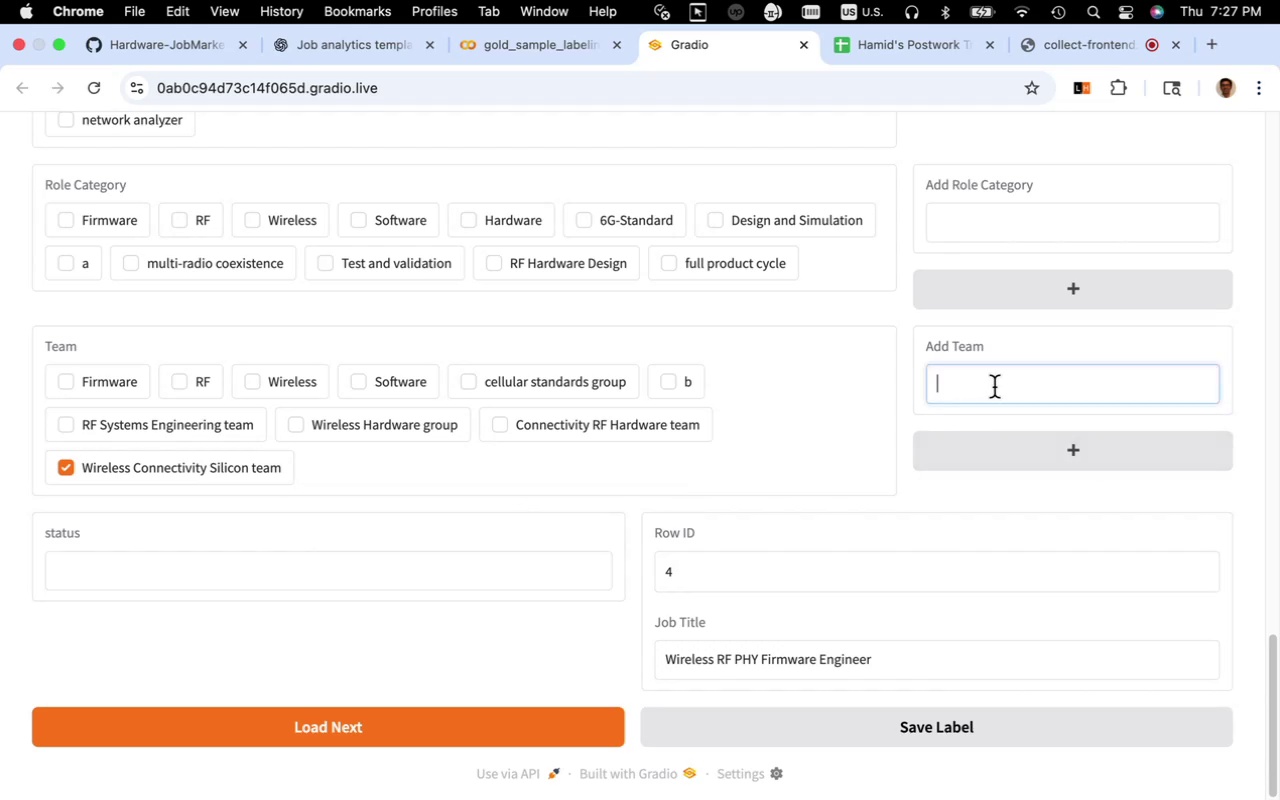 
key(Meta+V)
 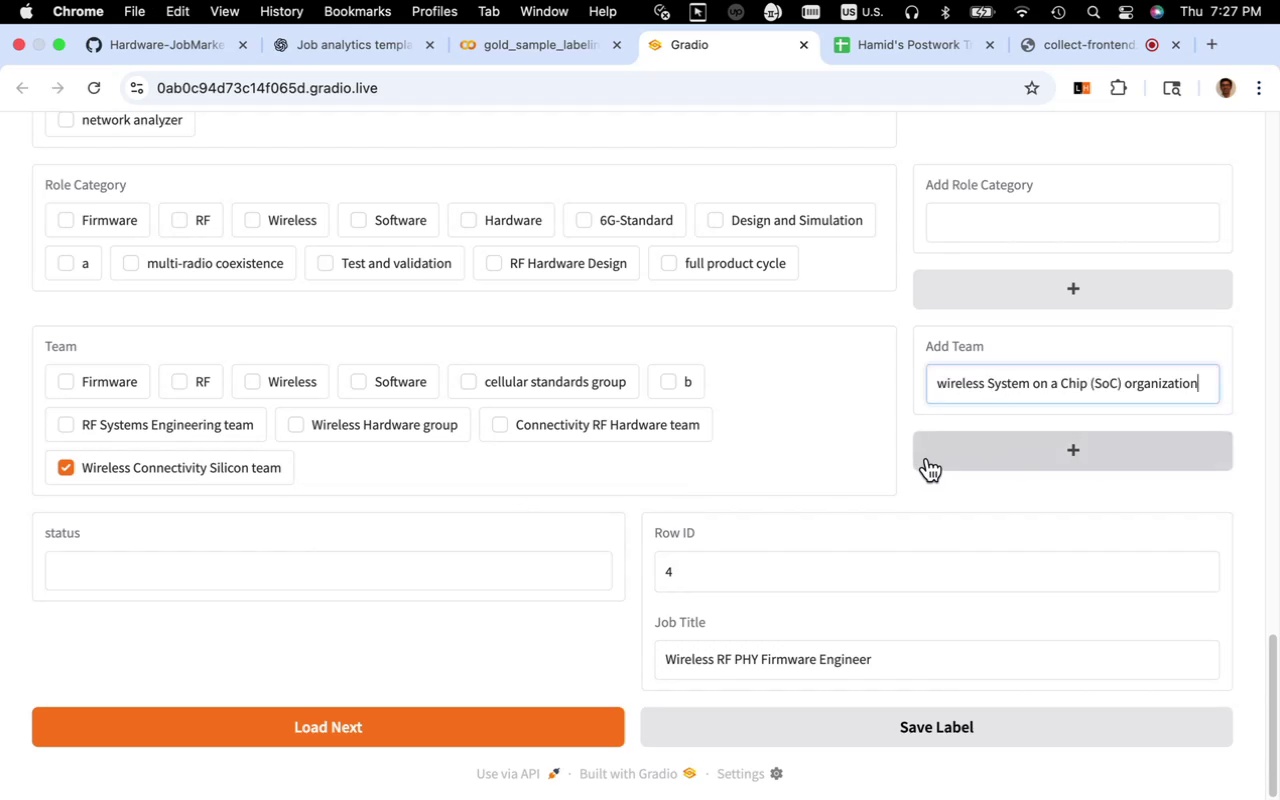 
left_click([930, 457])
 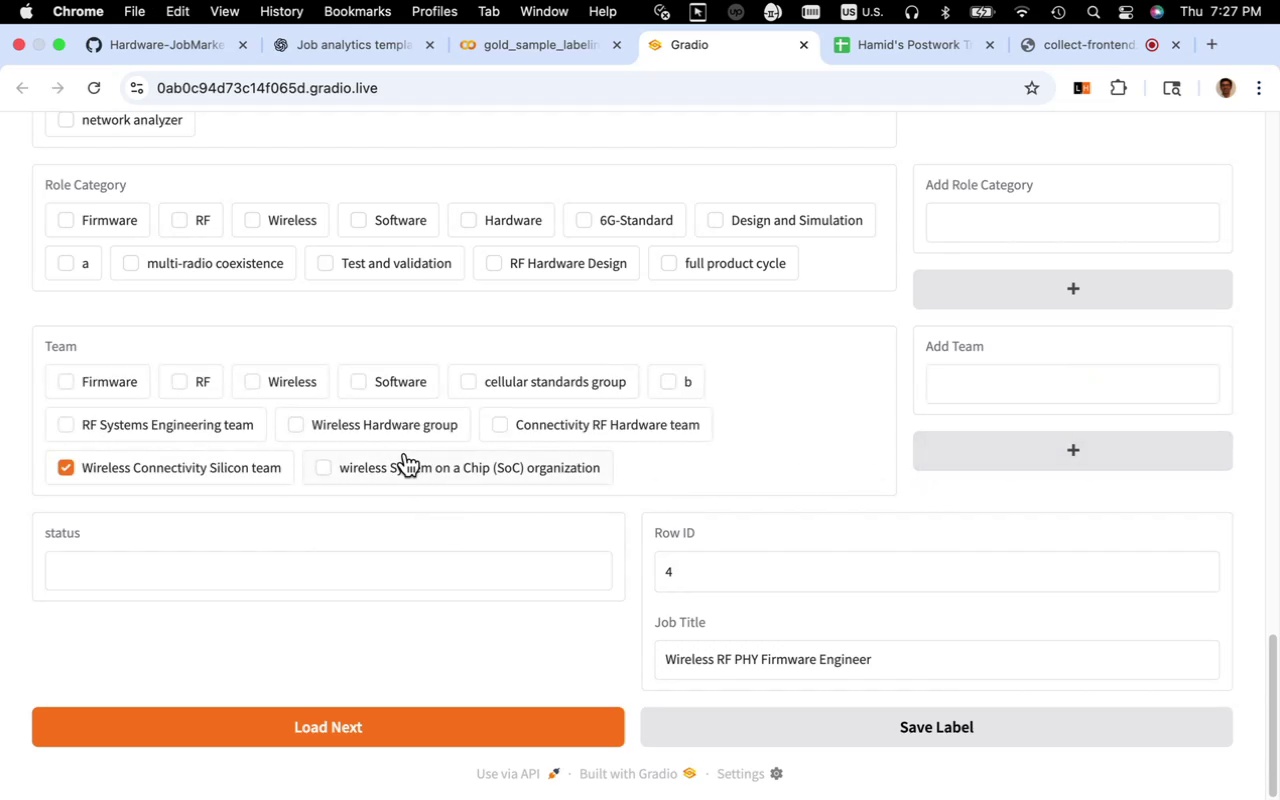 
left_click([407, 472])
 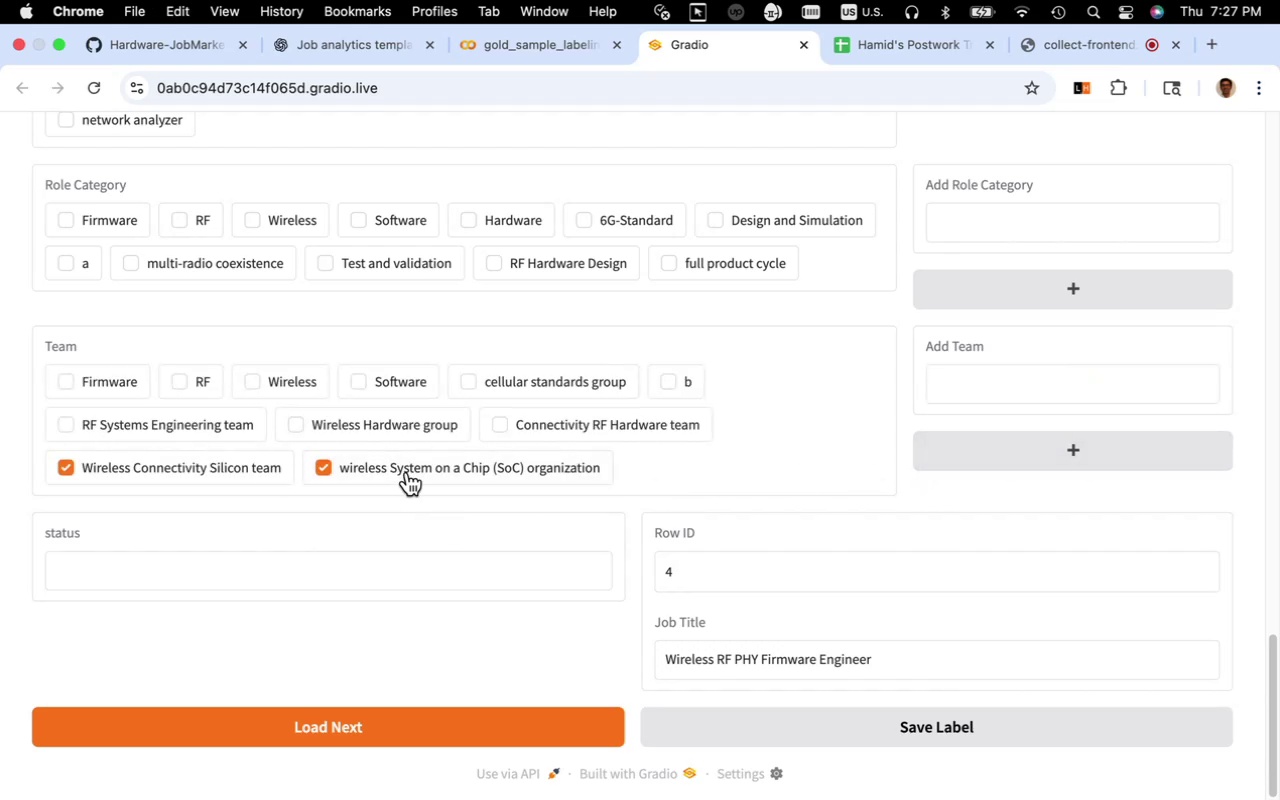 
scroll: coordinate [407, 472], scroll_direction: up, amount: 59.0
 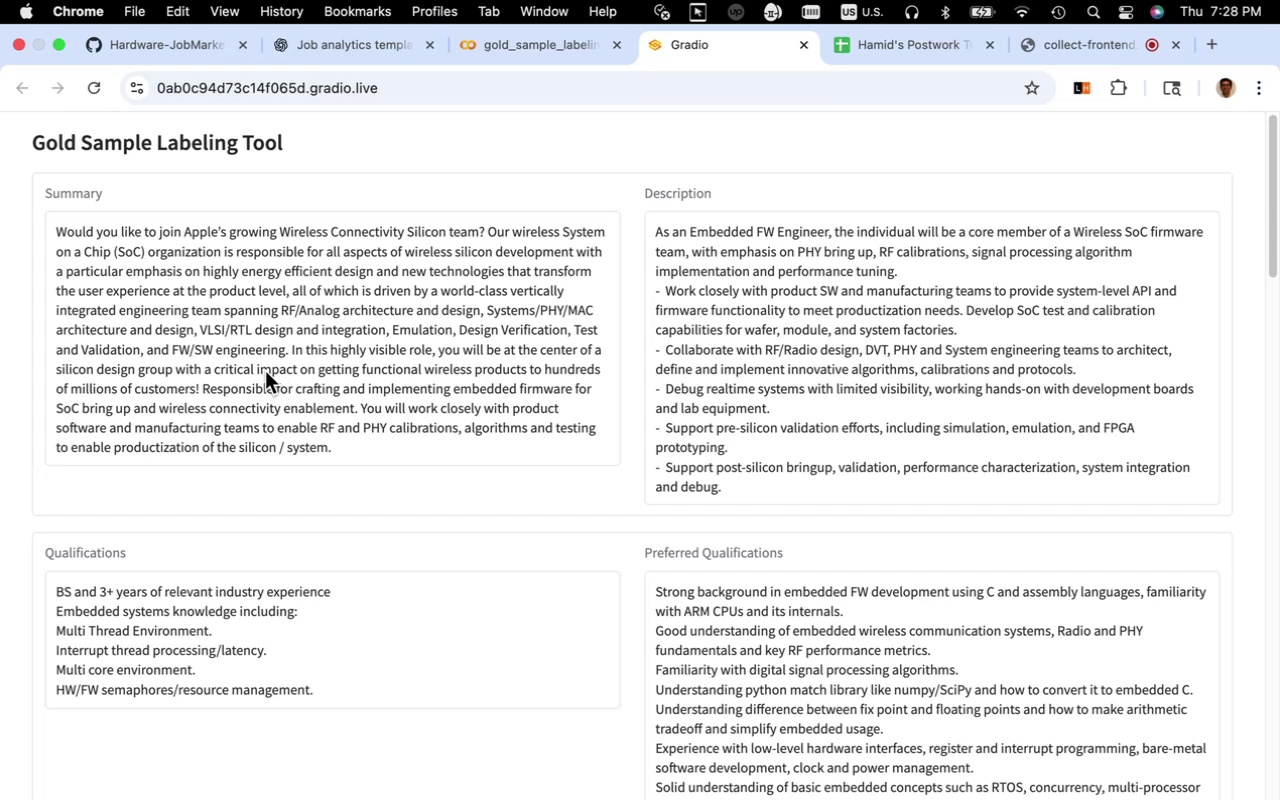 
wait(35.26)
 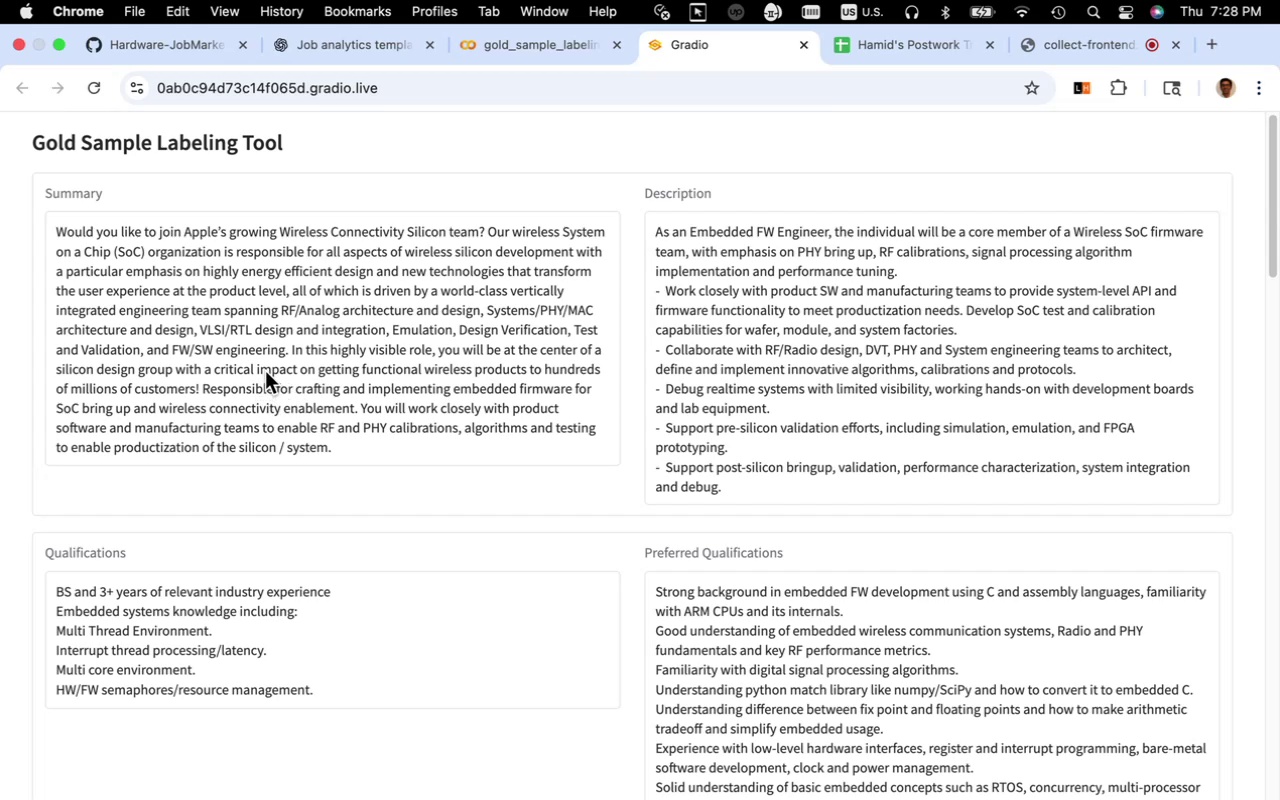 
scroll: coordinate [334, 379], scroll_direction: down, amount: 5.0
 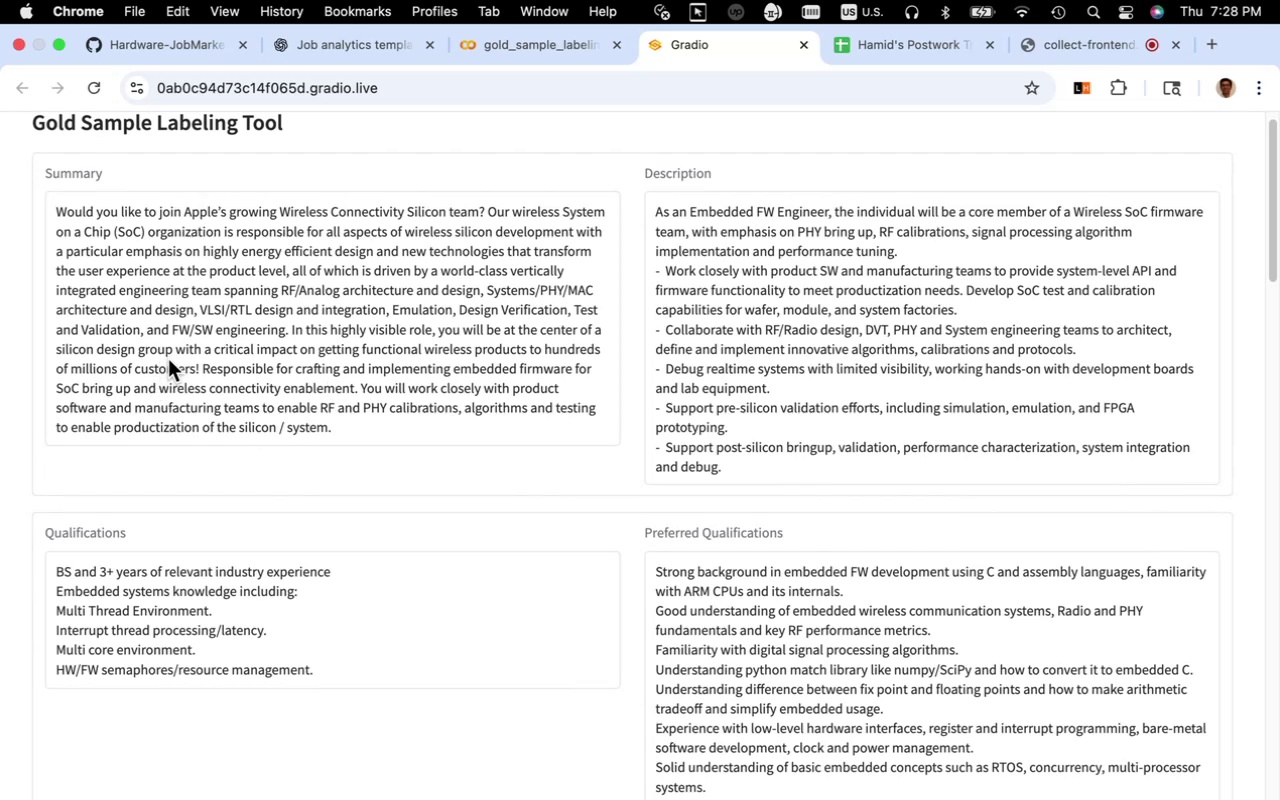 
wait(6.66)
 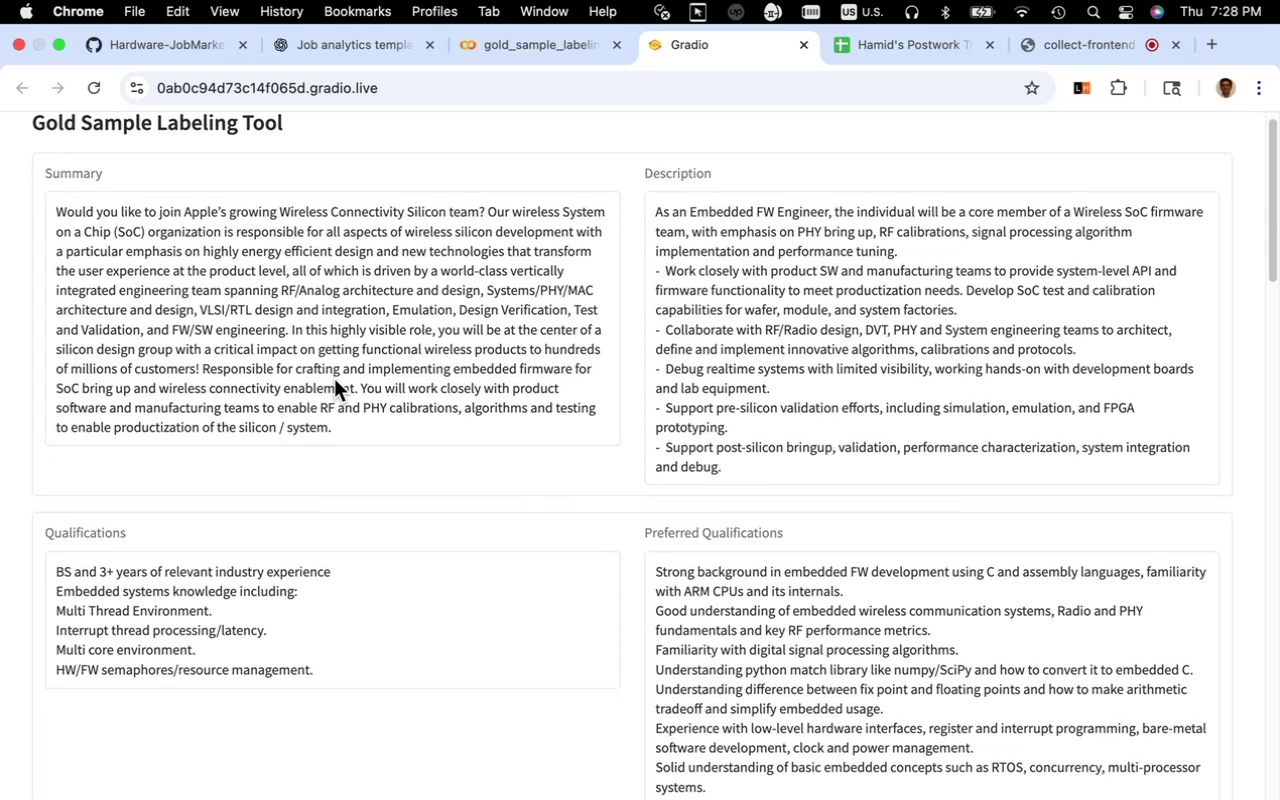 
left_click_drag(start_coordinate=[173, 353], to_coordinate=[57, 354])
 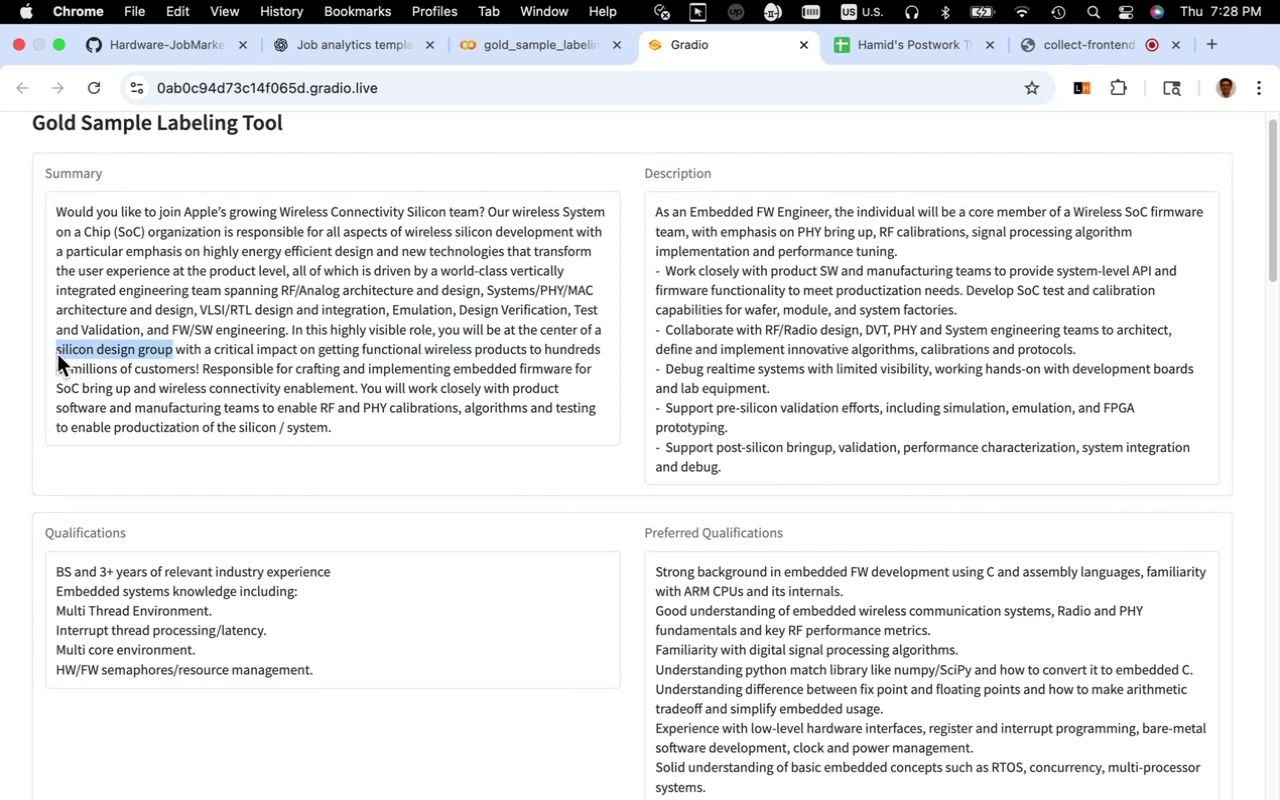 
key(Meta+C)
 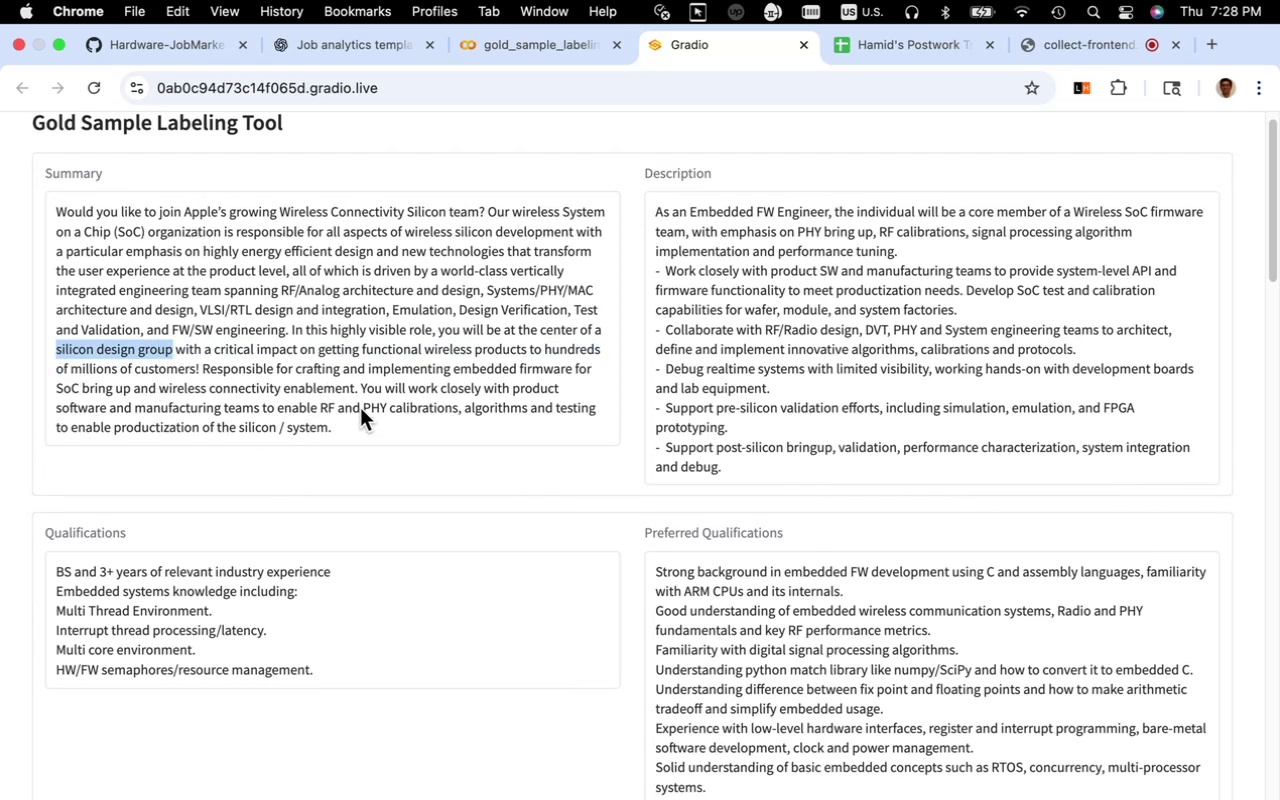 
scroll: coordinate [379, 435], scroll_direction: down, amount: 72.0
 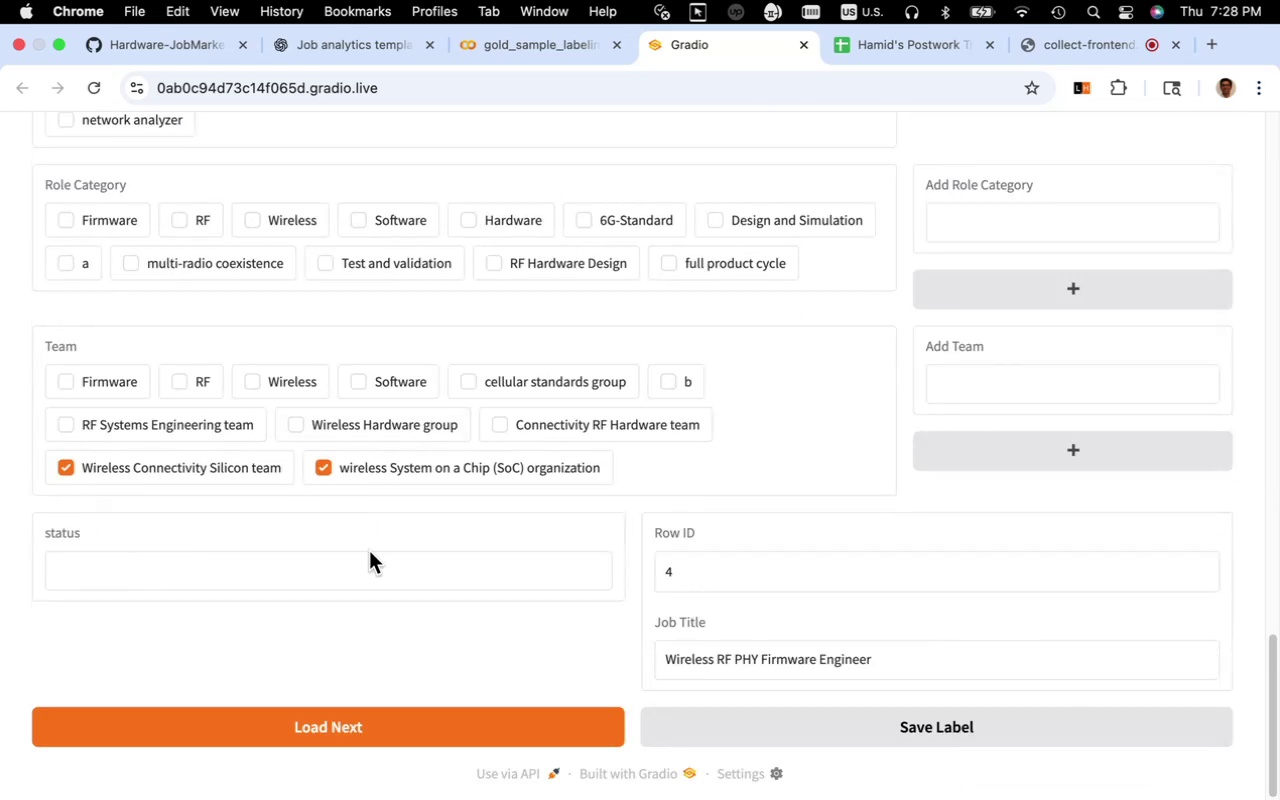 
scroll: coordinate [367, 553], scroll_direction: up, amount: 1.0
 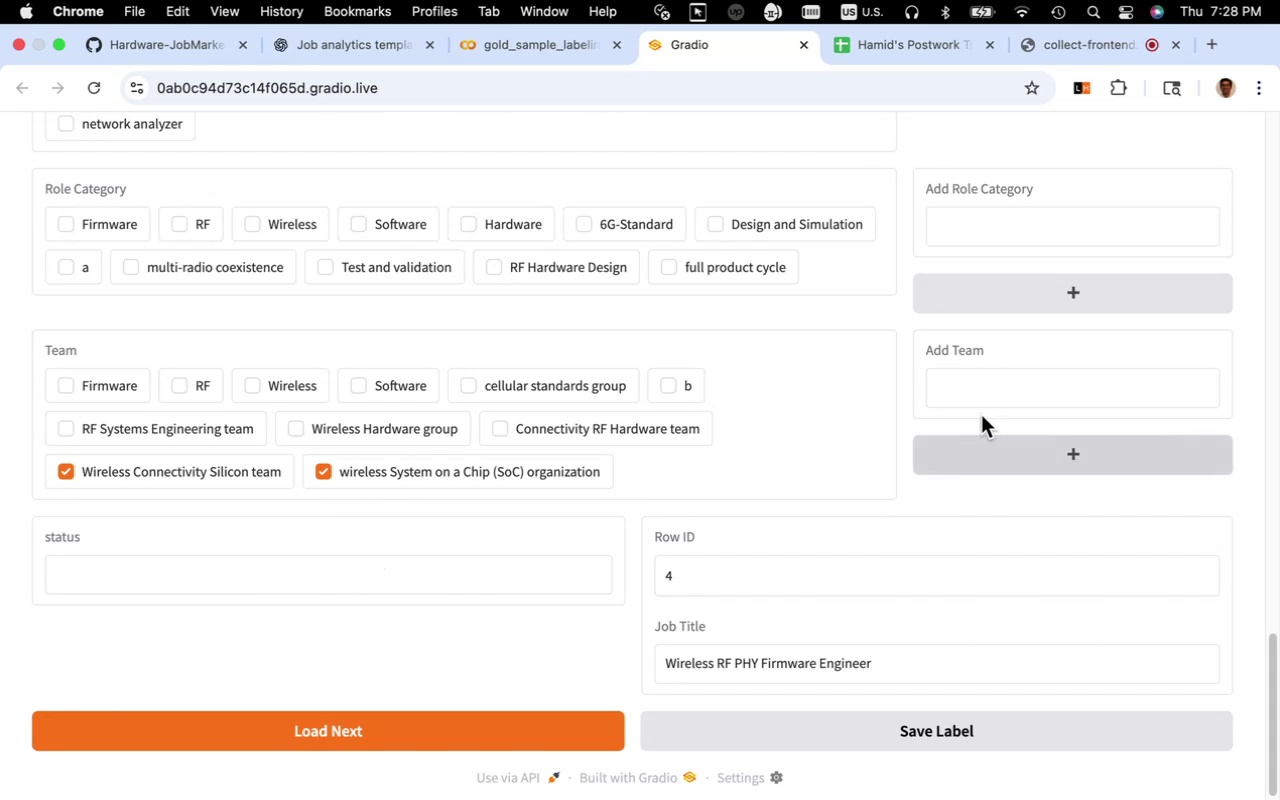 
left_click([986, 391])
 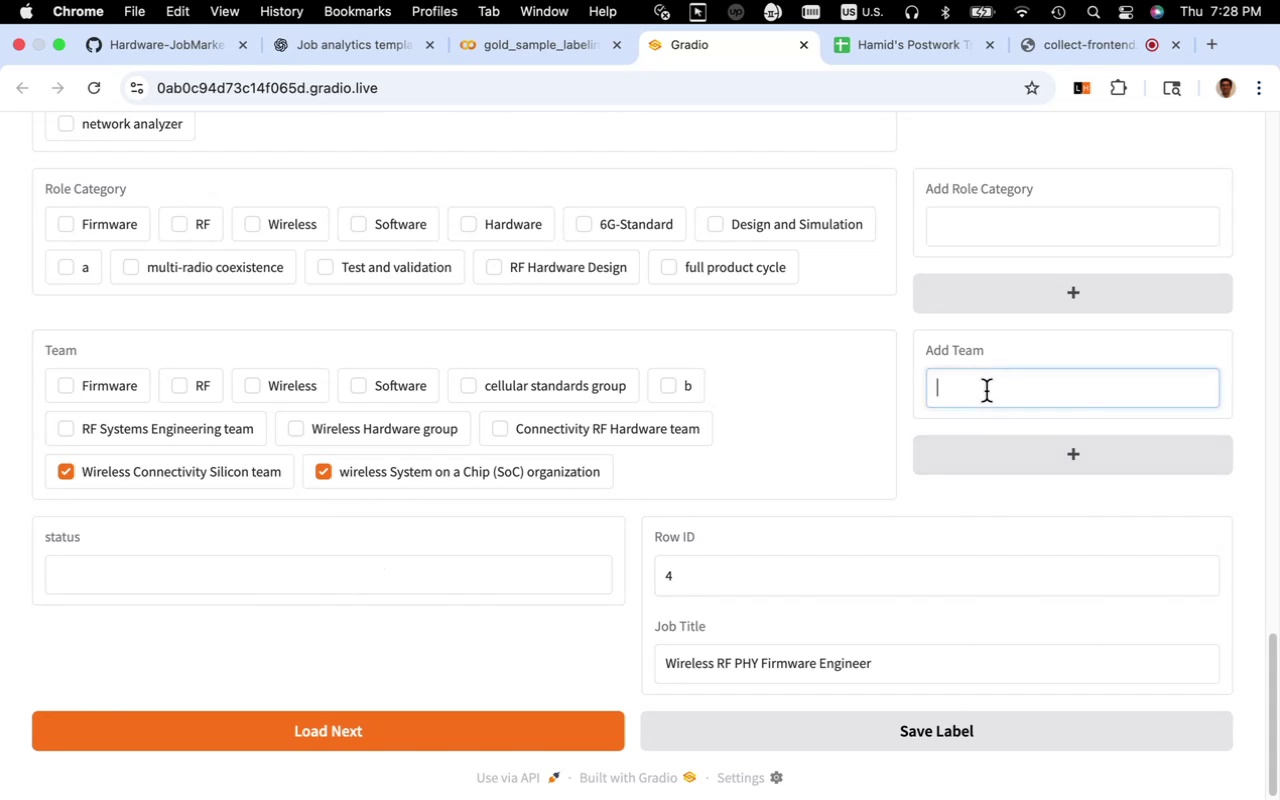 
key(Meta+V)
 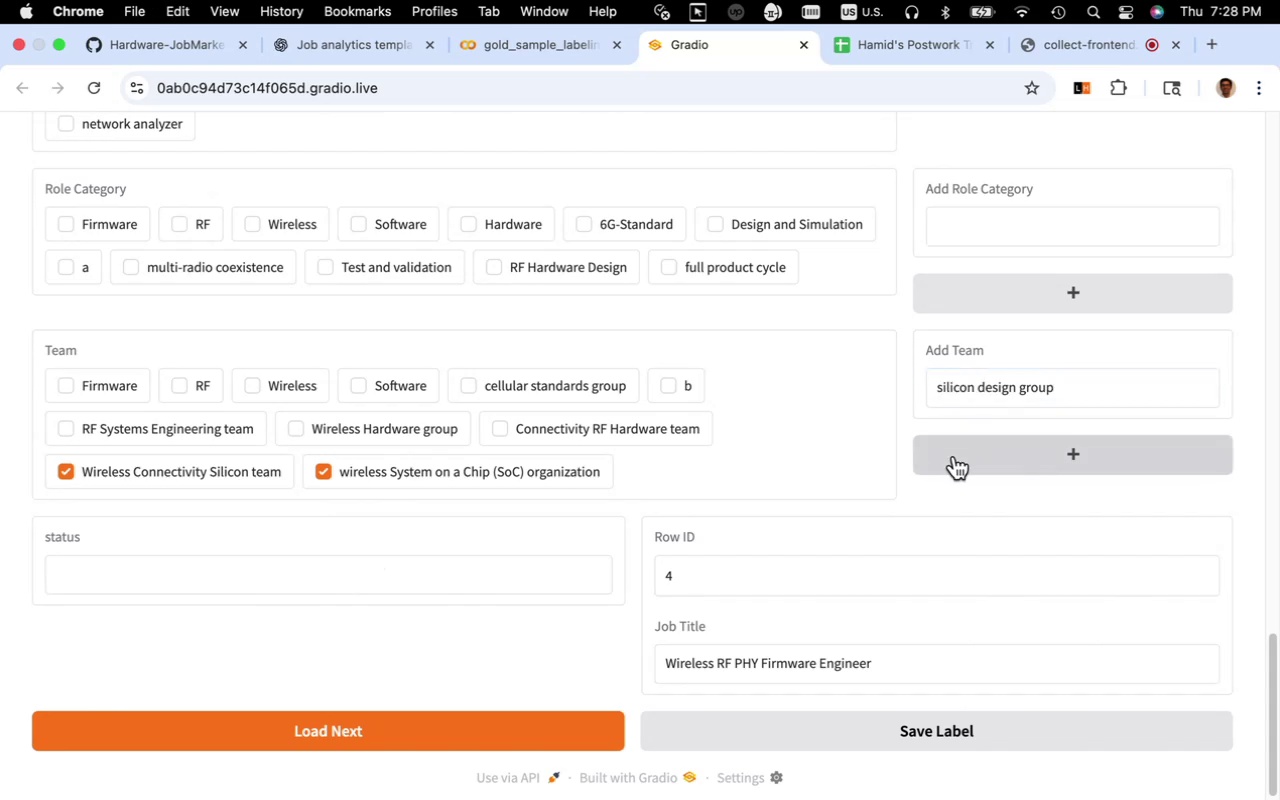 
left_click([954, 456])
 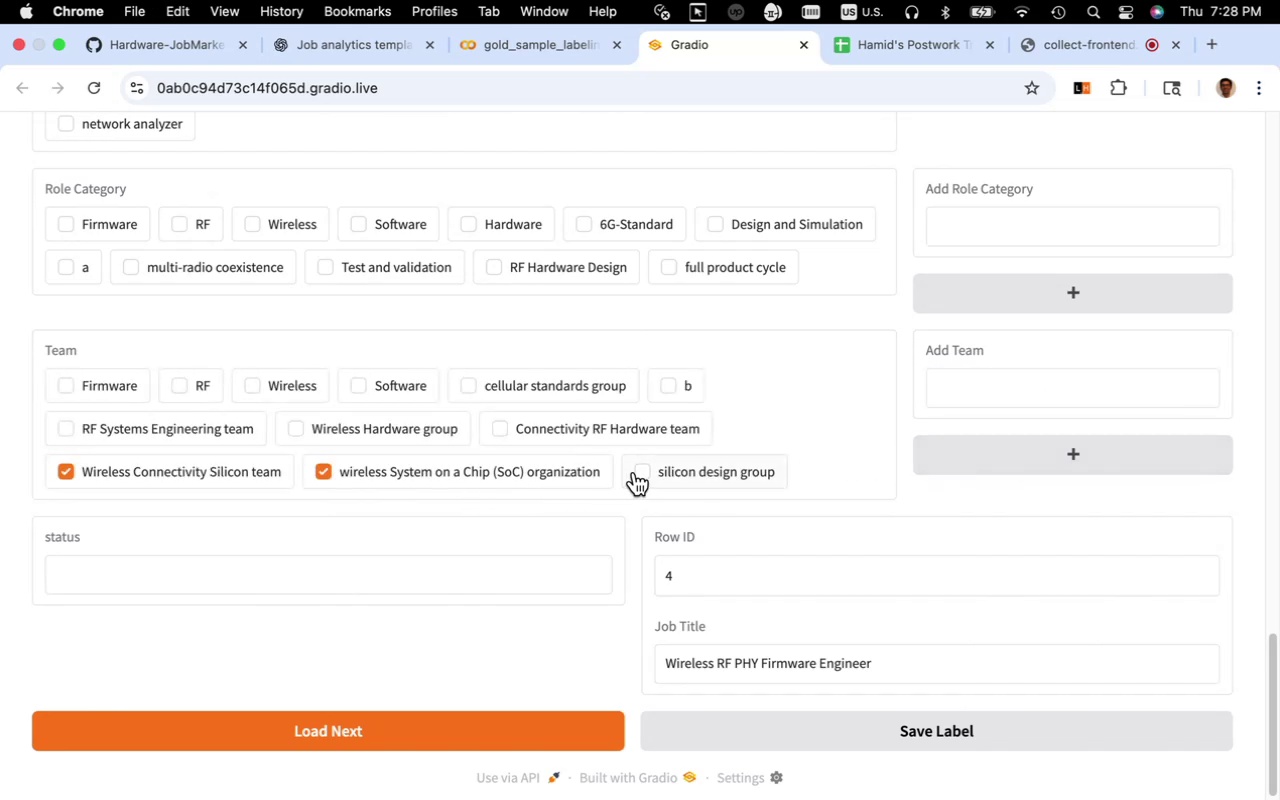 
left_click([643, 471])
 